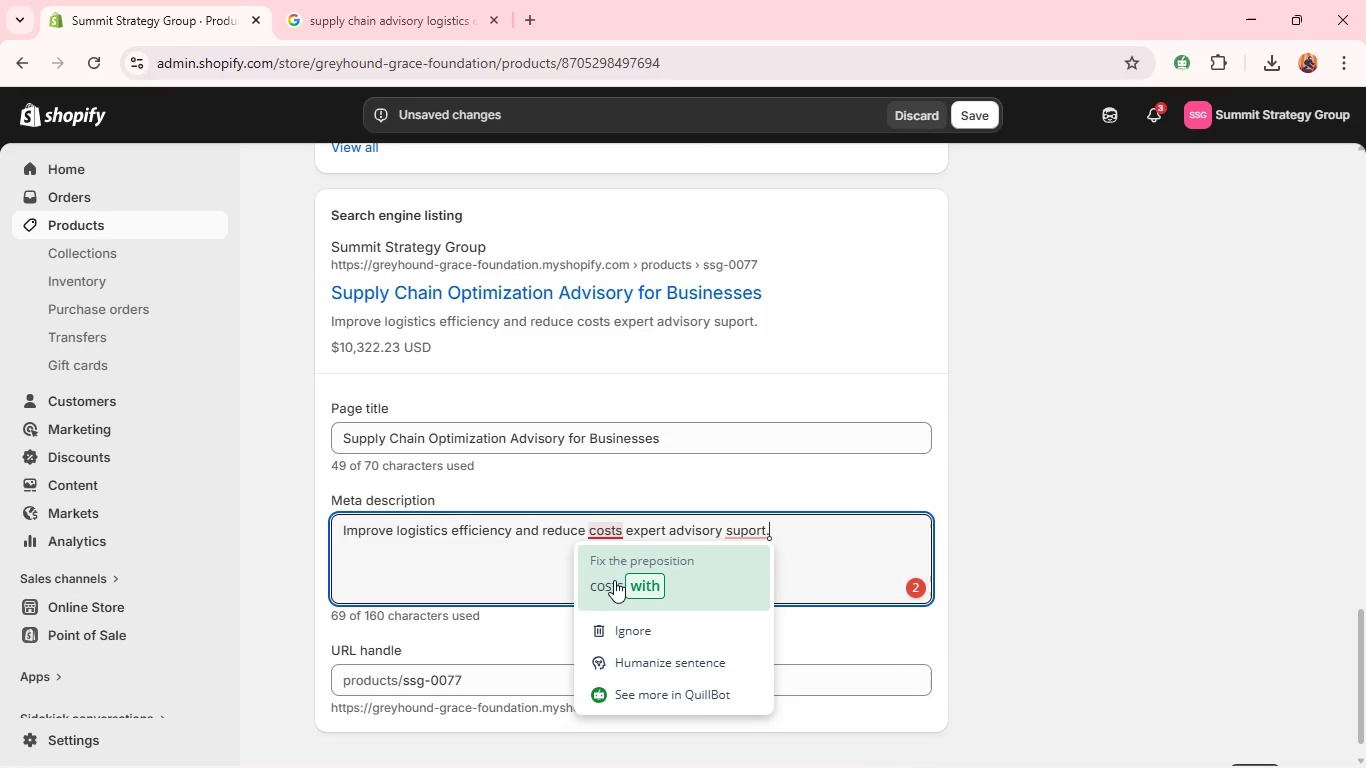 
left_click([614, 580])
 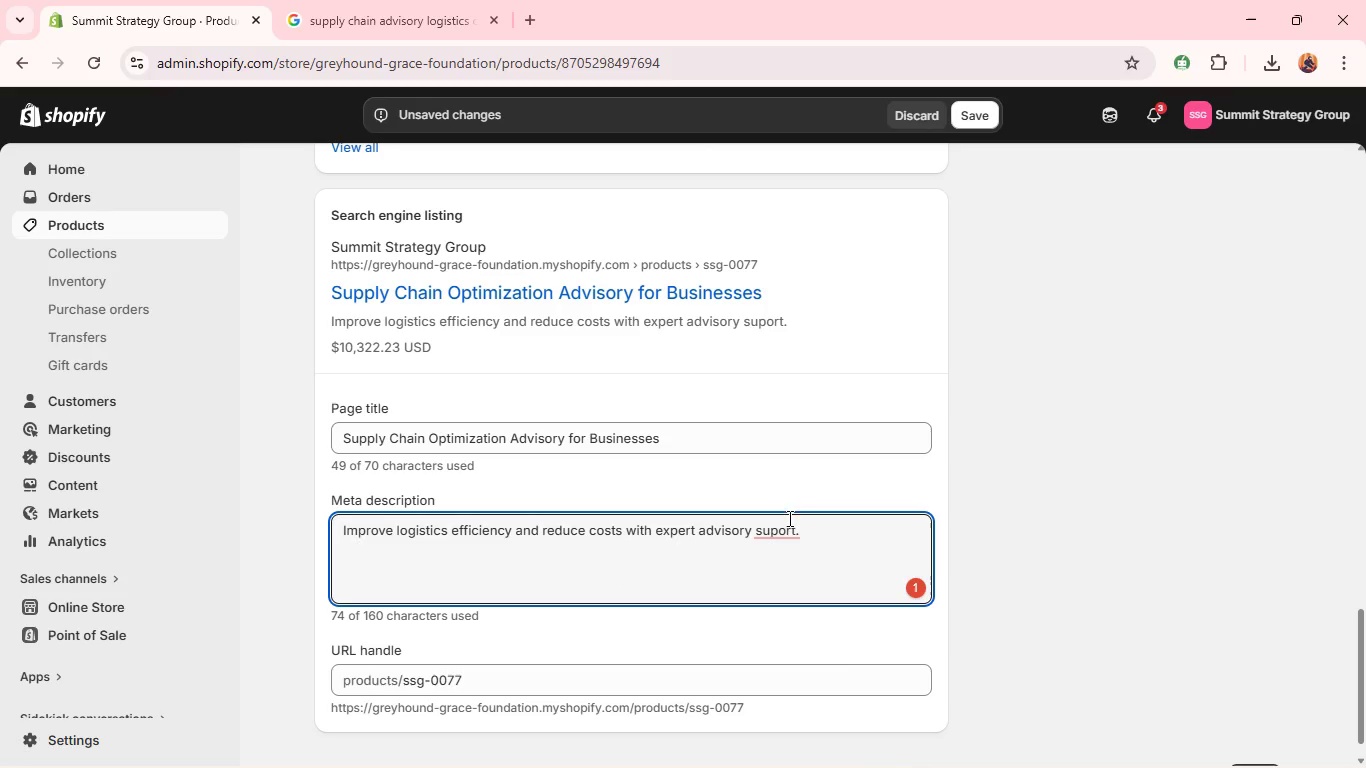 
left_click([785, 533])
 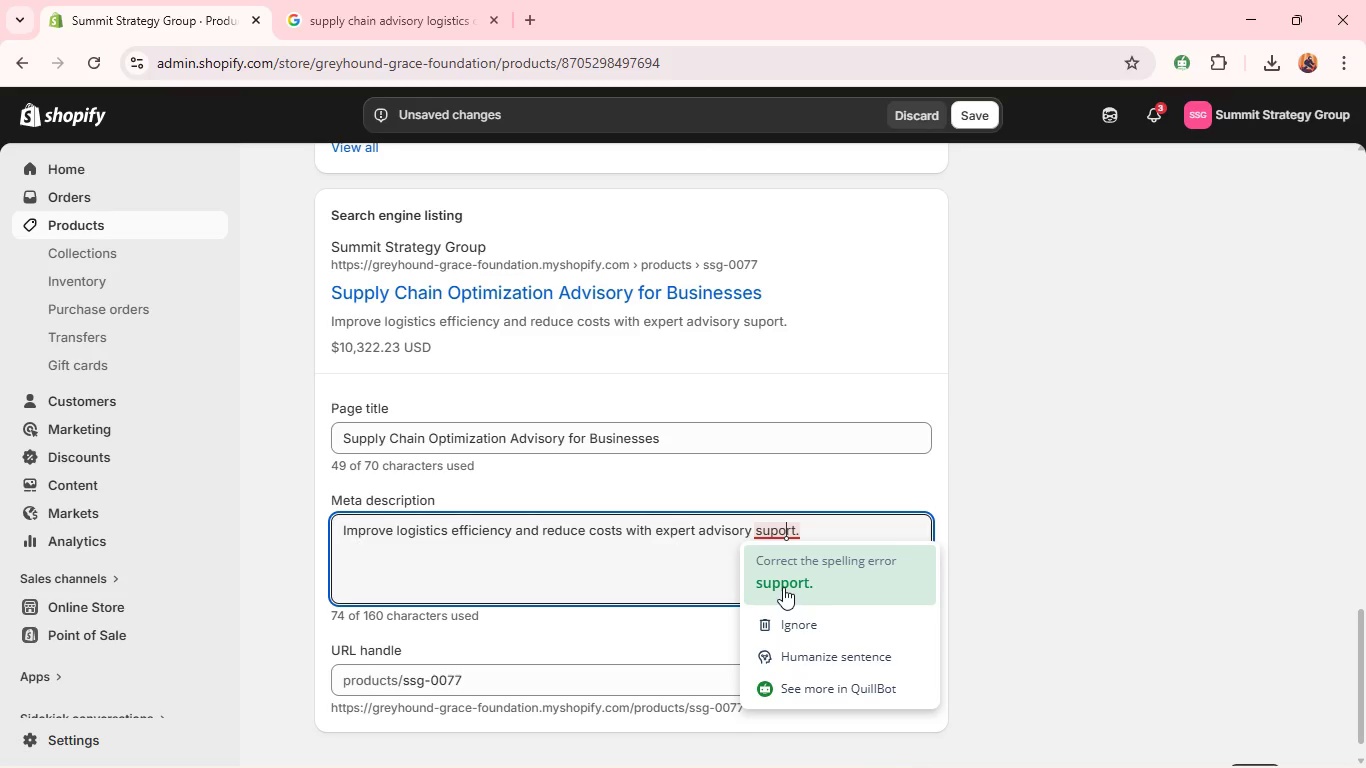 
left_click([783, 587])
 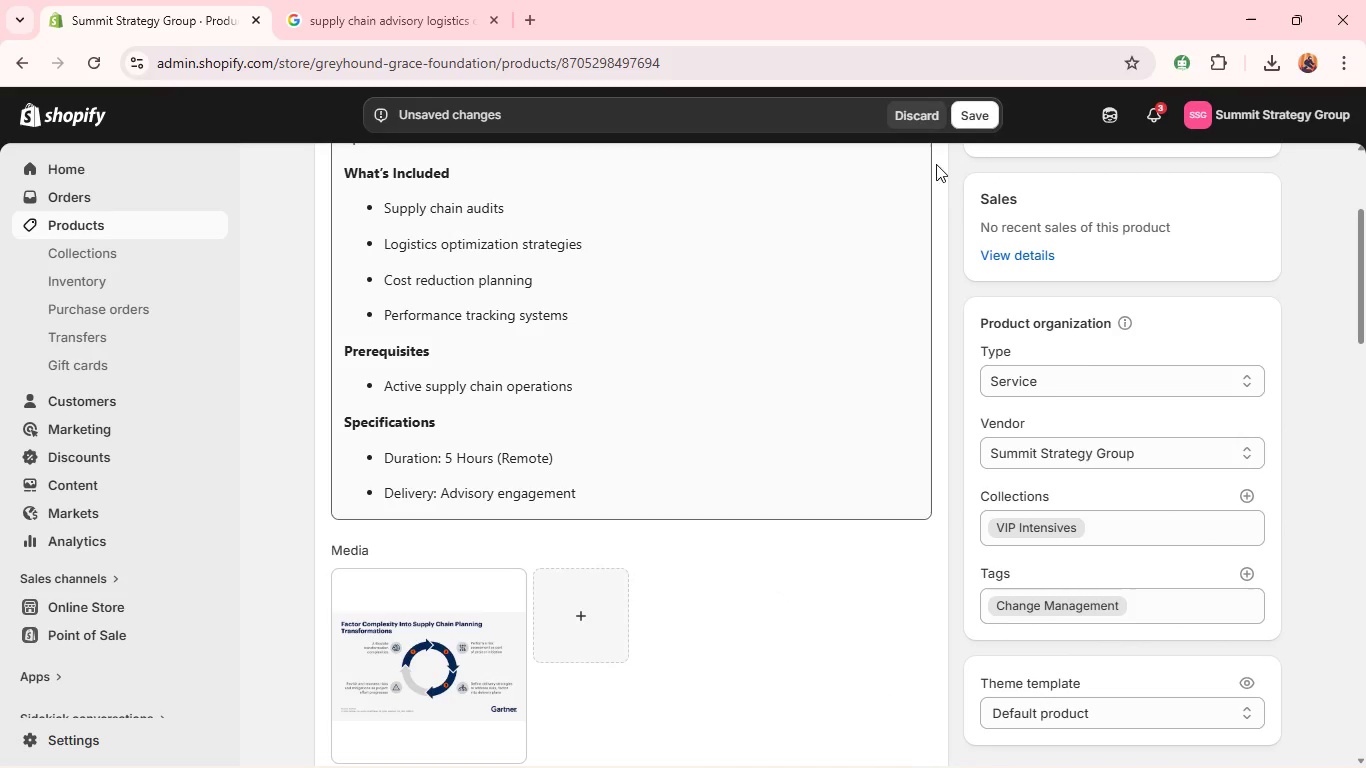 
wait(6.26)
 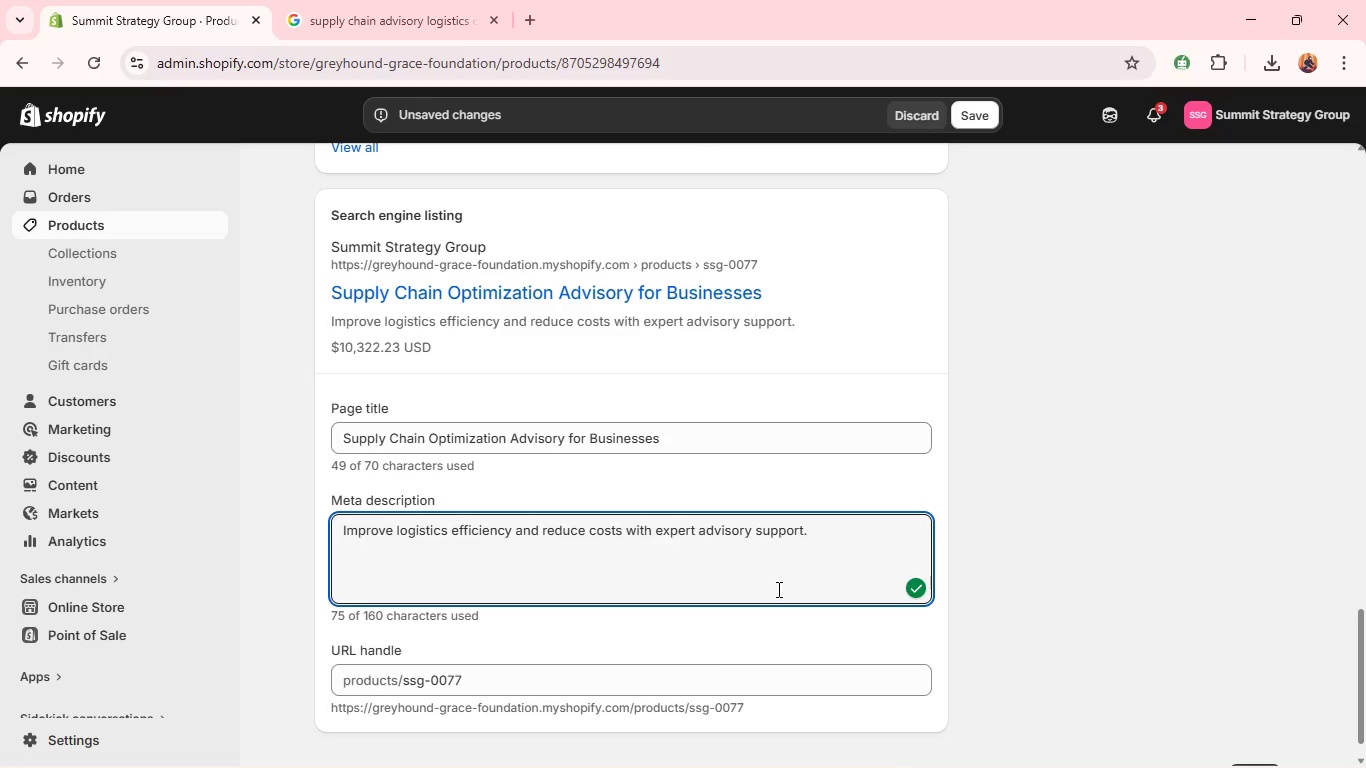 
left_click([966, 125])
 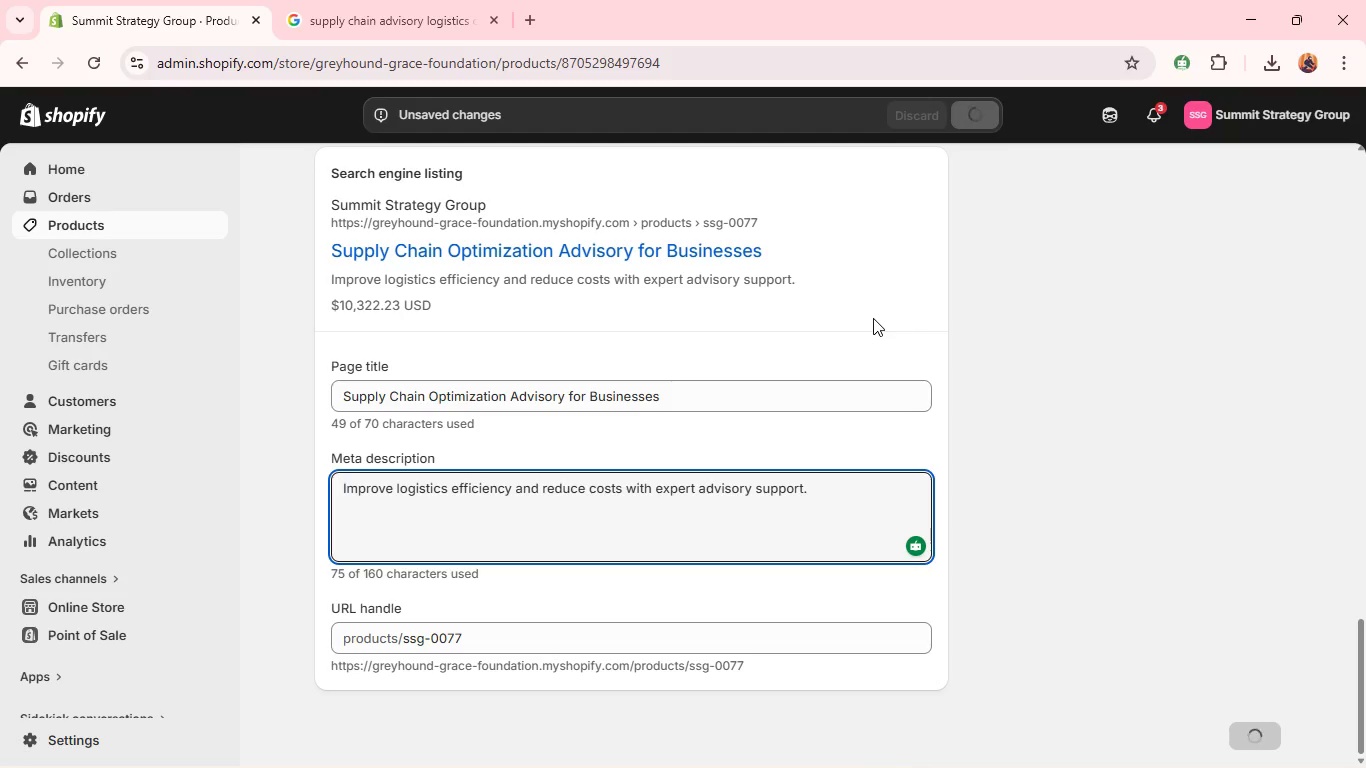 
wait(9.17)
 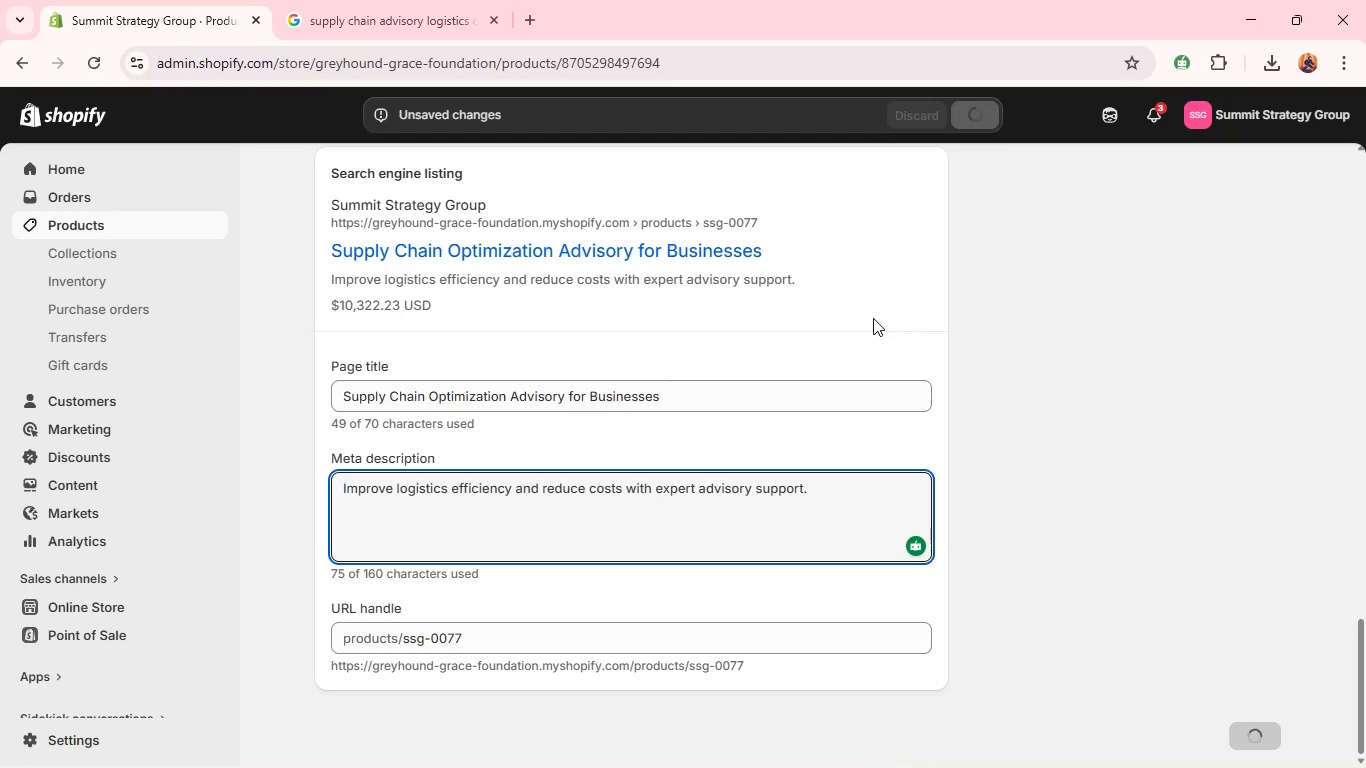 
left_click([318, 169])
 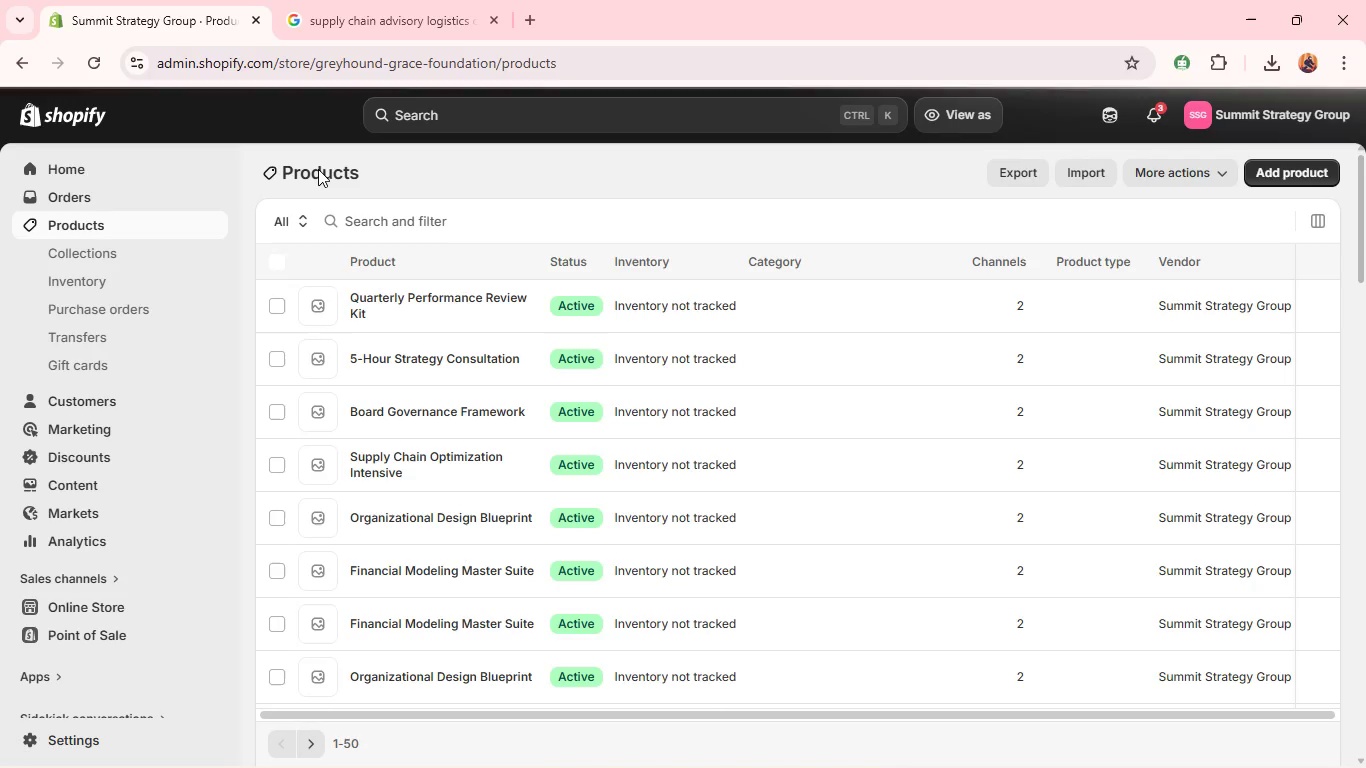 
wait(7.23)
 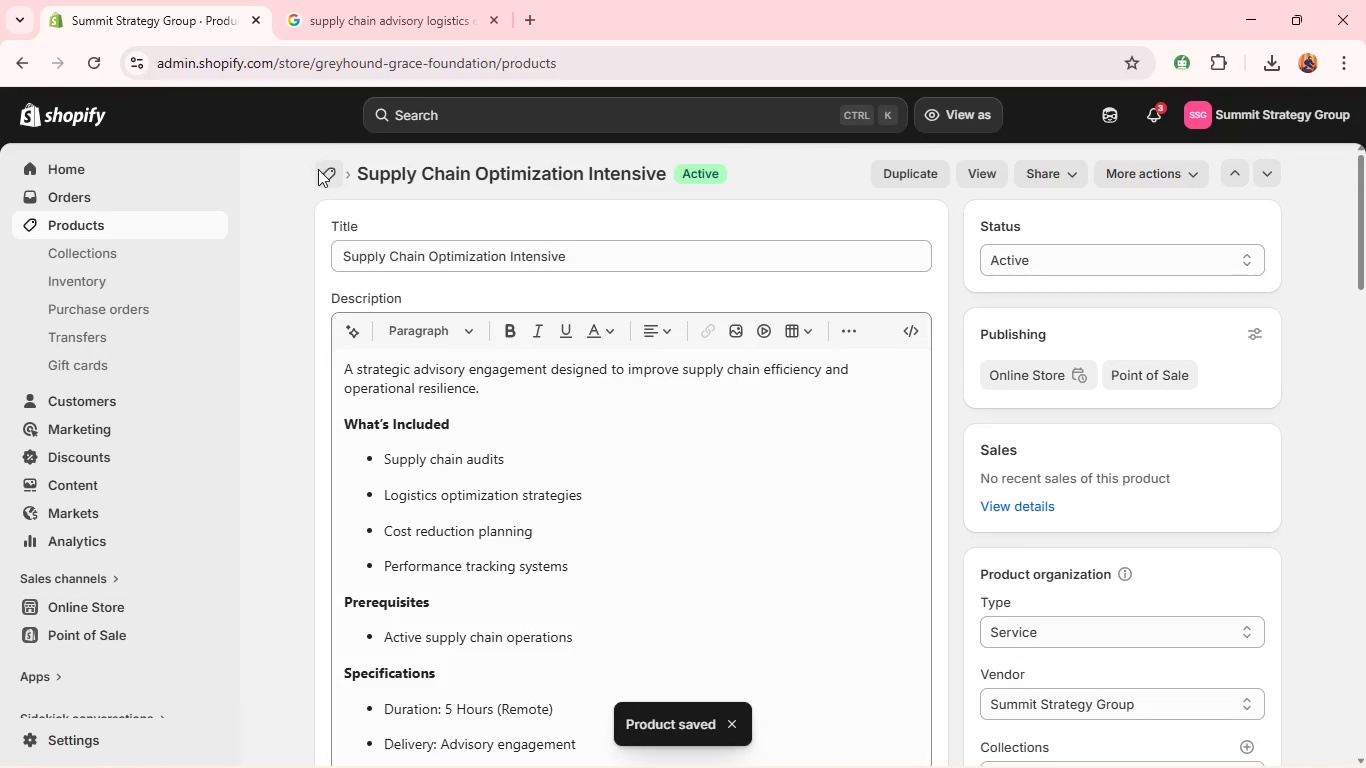 
scroll: coordinate [437, 570], scroll_direction: down, amount: 10.0
 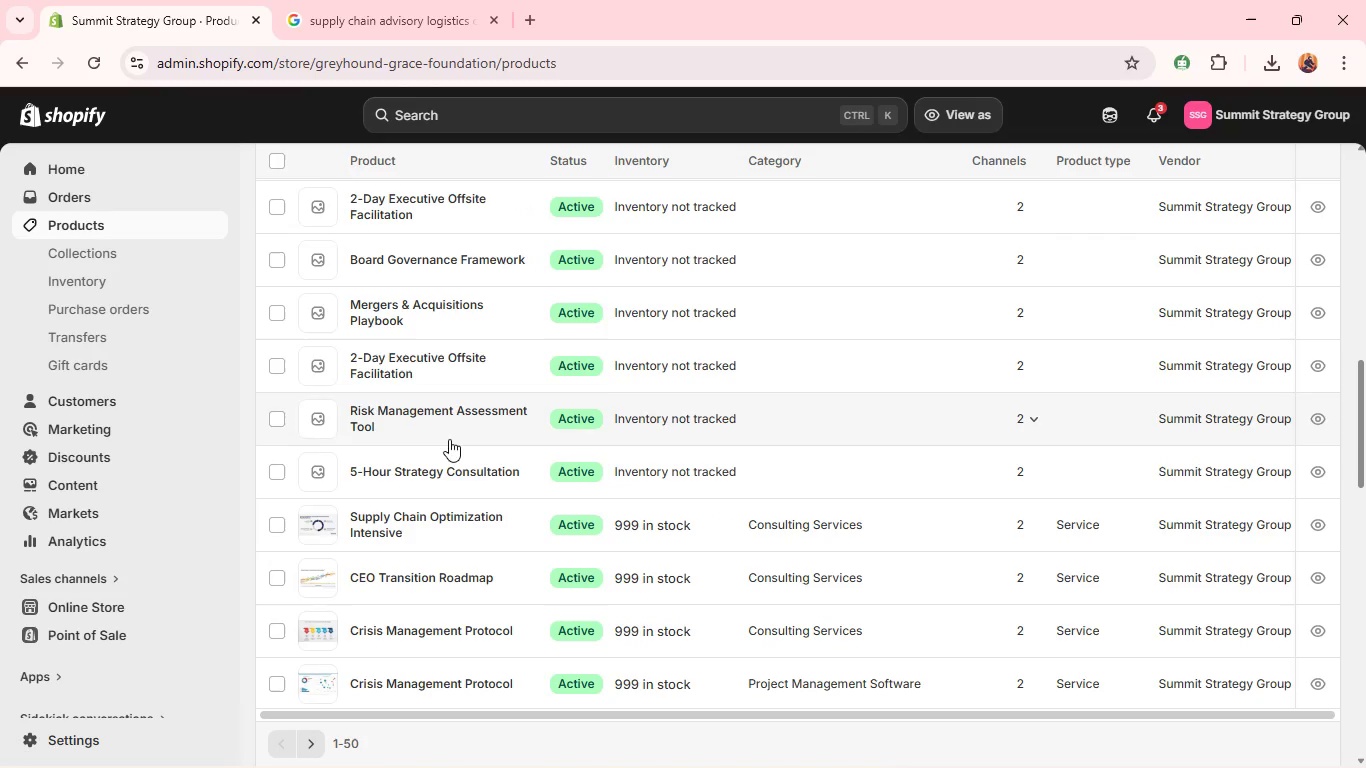 
left_click([446, 466])
 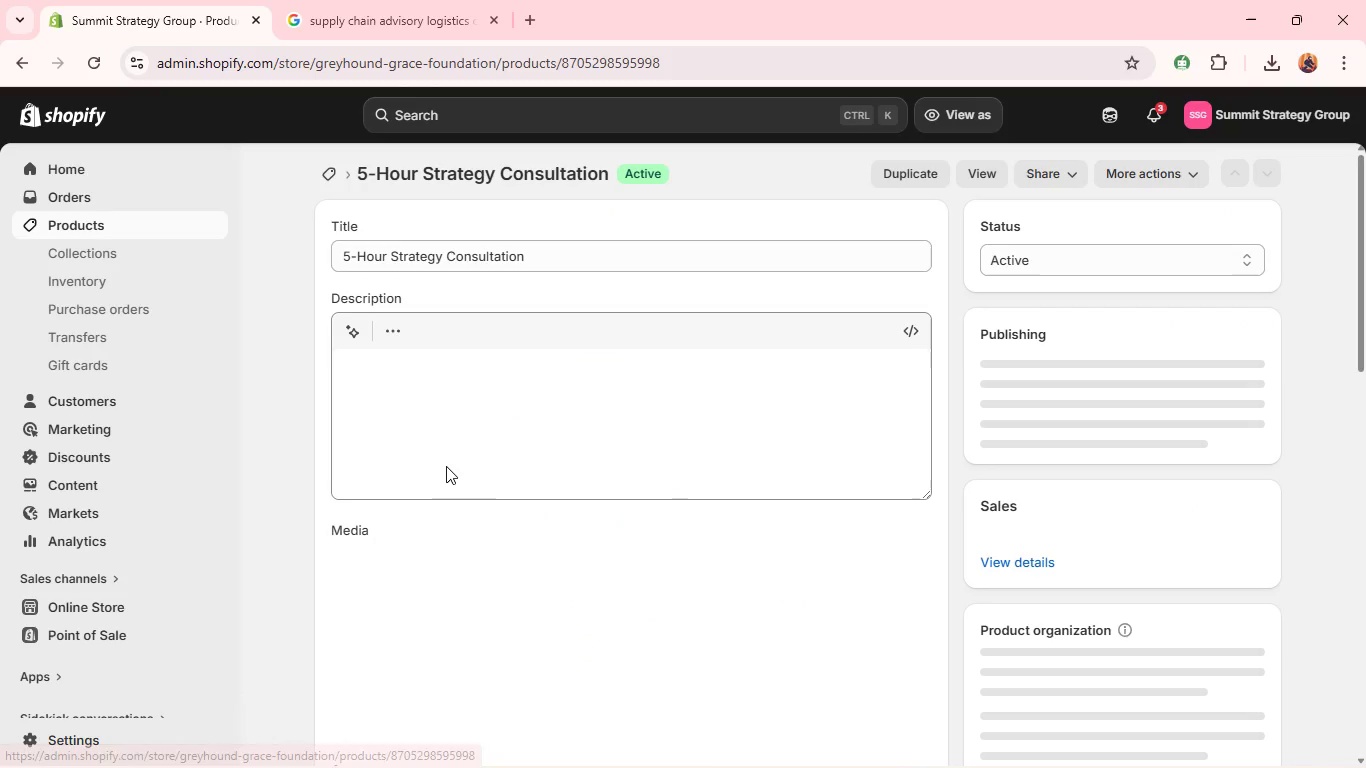 
wait(8.28)
 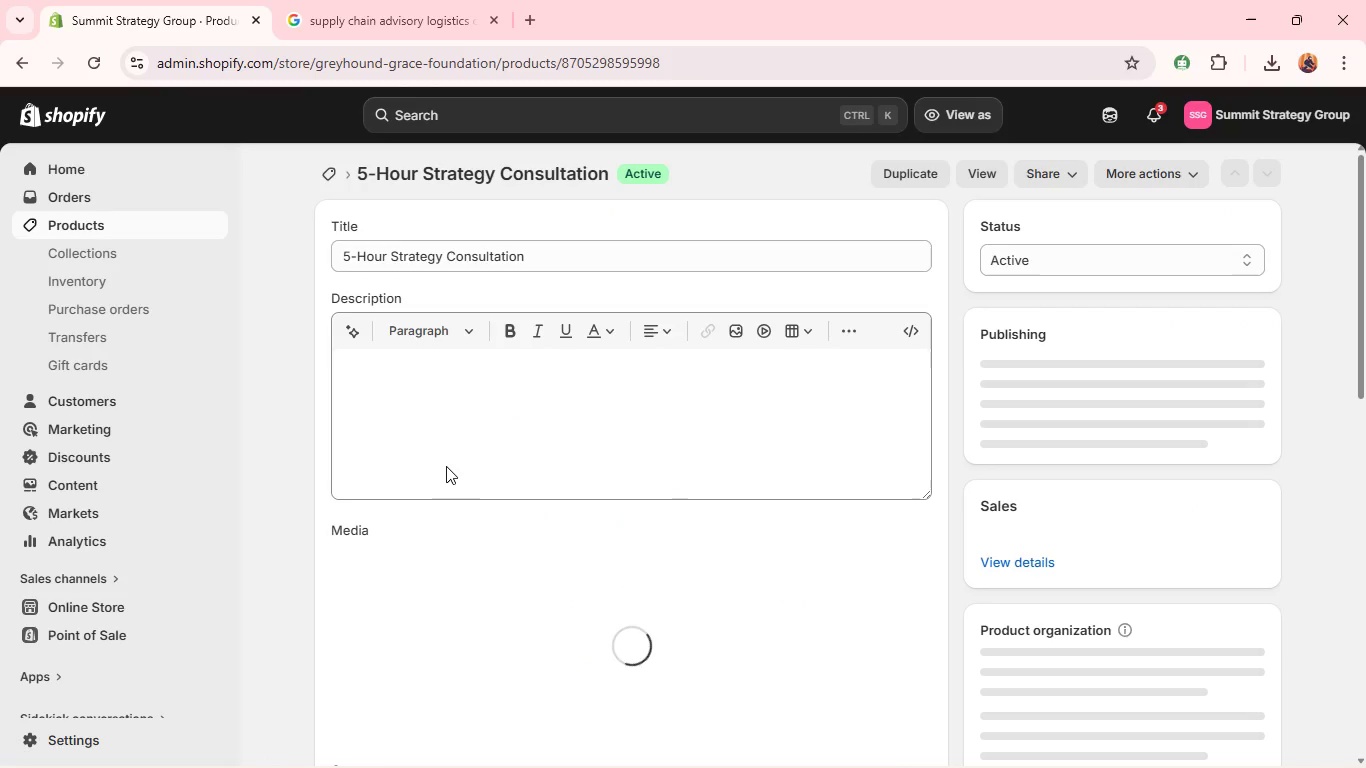 
key(Alt+Tab)
 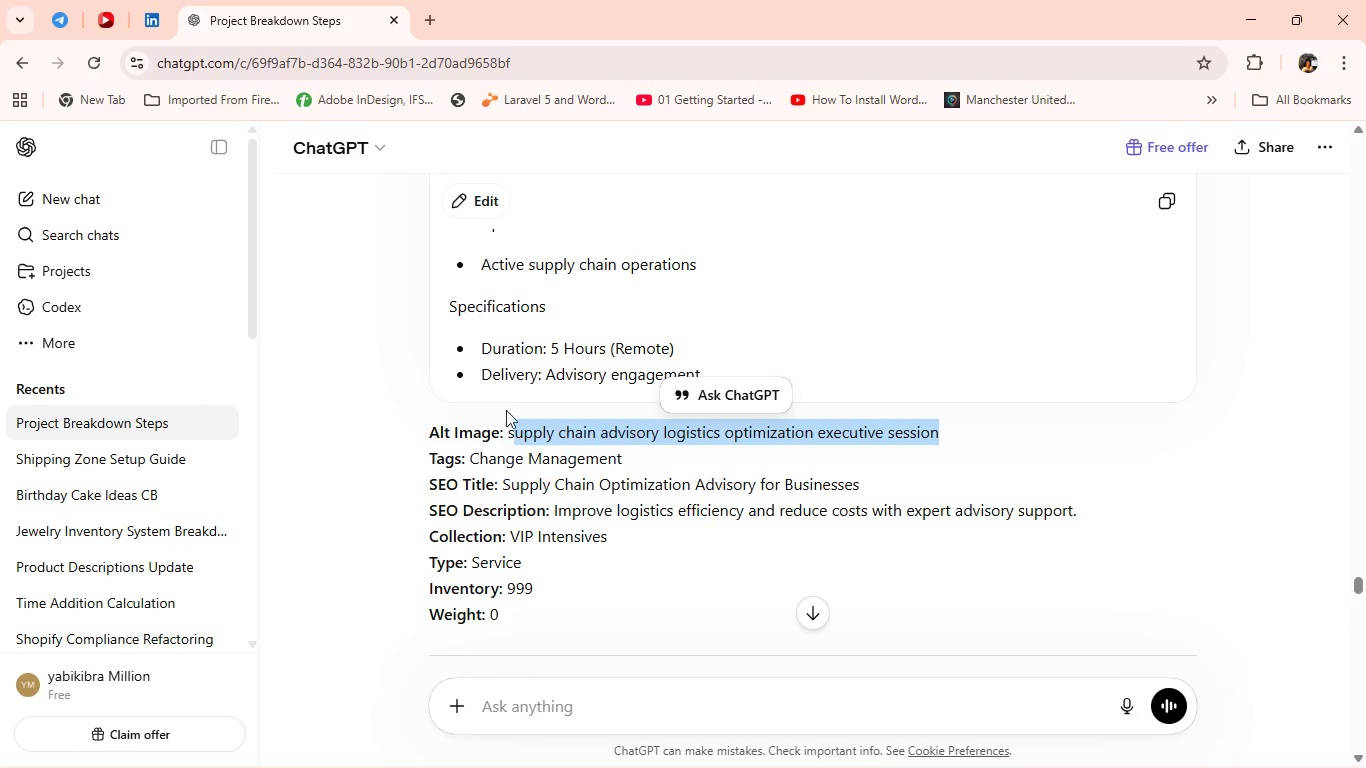 
scroll: coordinate [527, 418], scroll_direction: down, amount: 4.0
 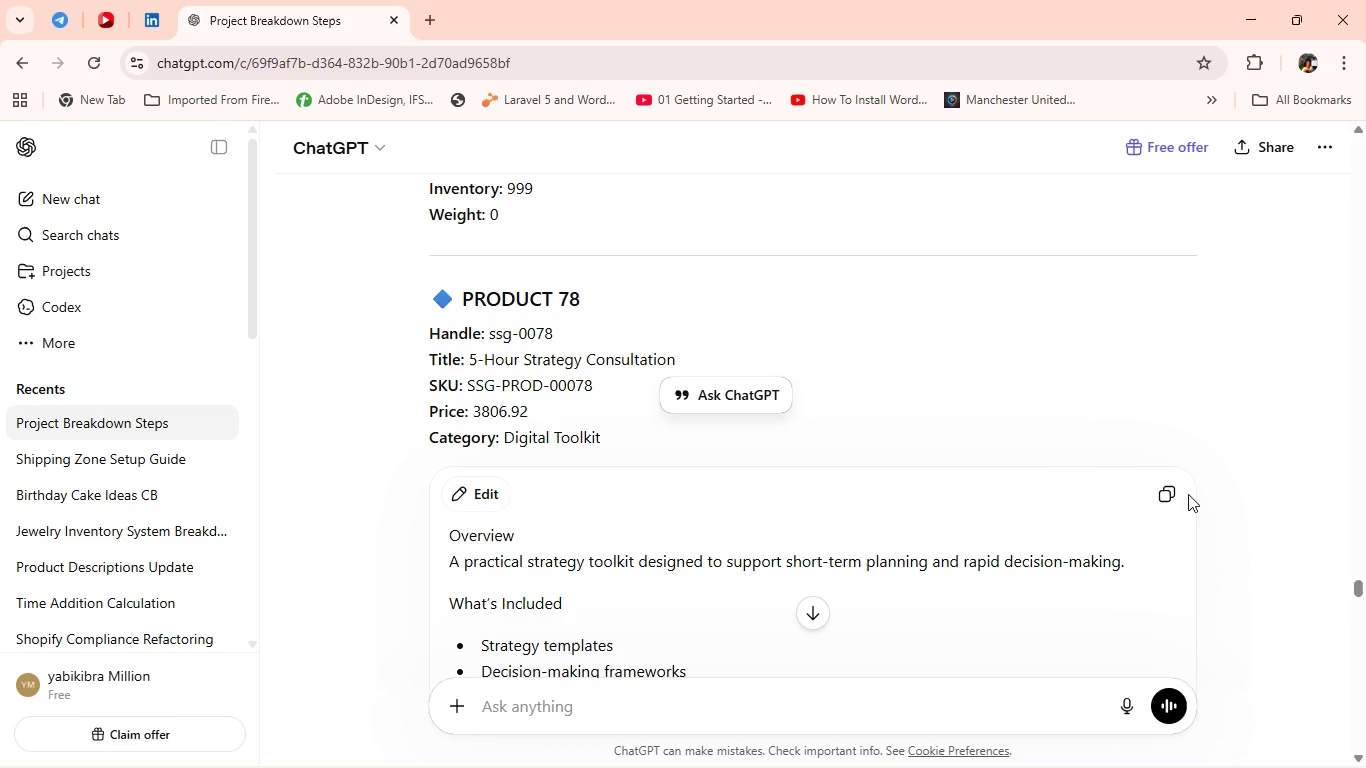 
left_click([1172, 491])
 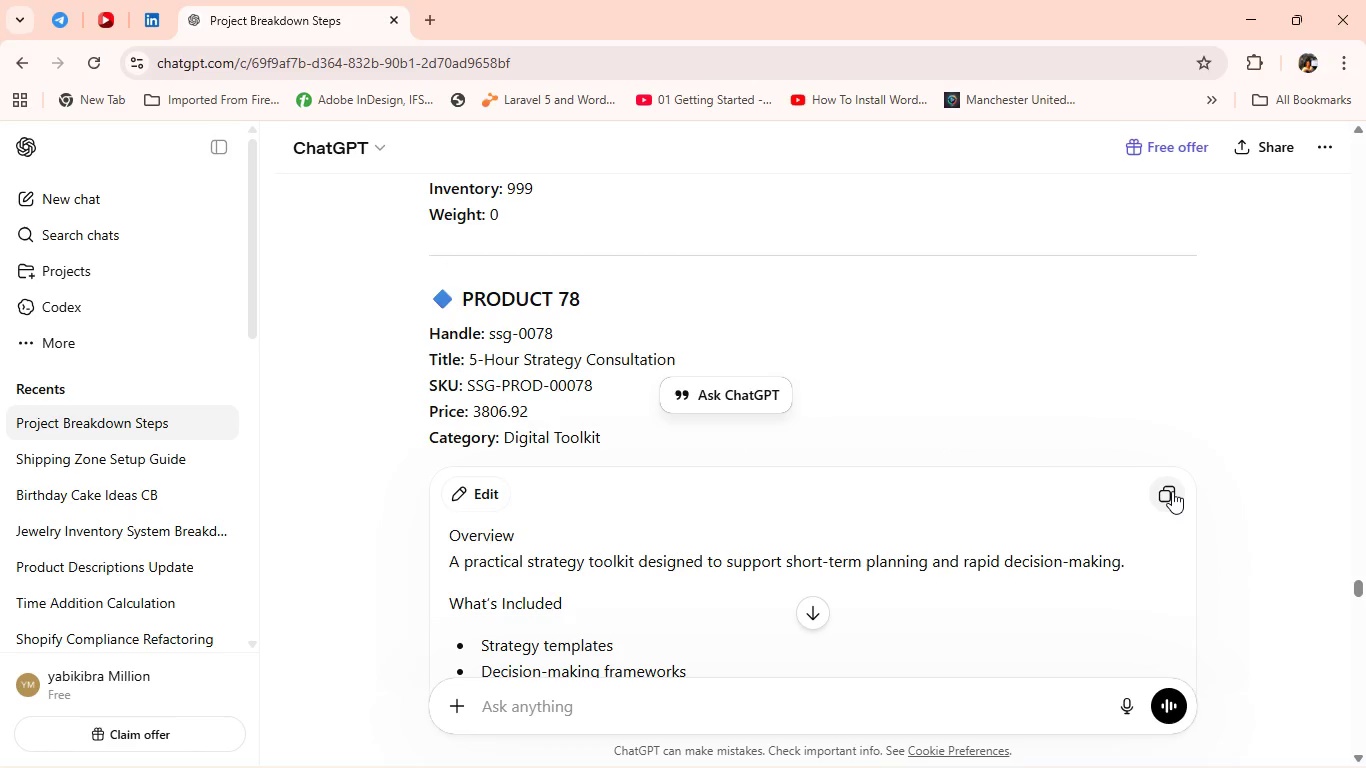 
key(Alt+Tab)
 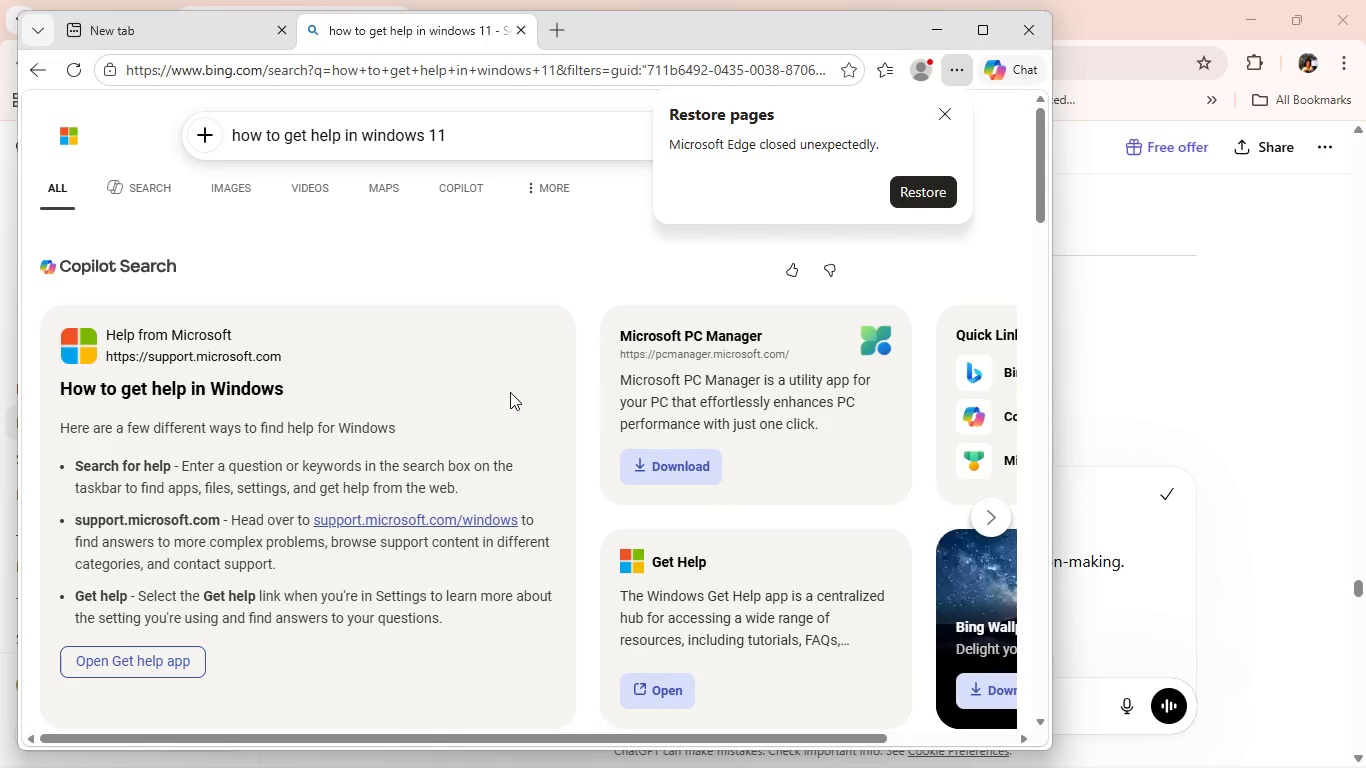 
hold_key(key=AltLeft, duration=0.44)
 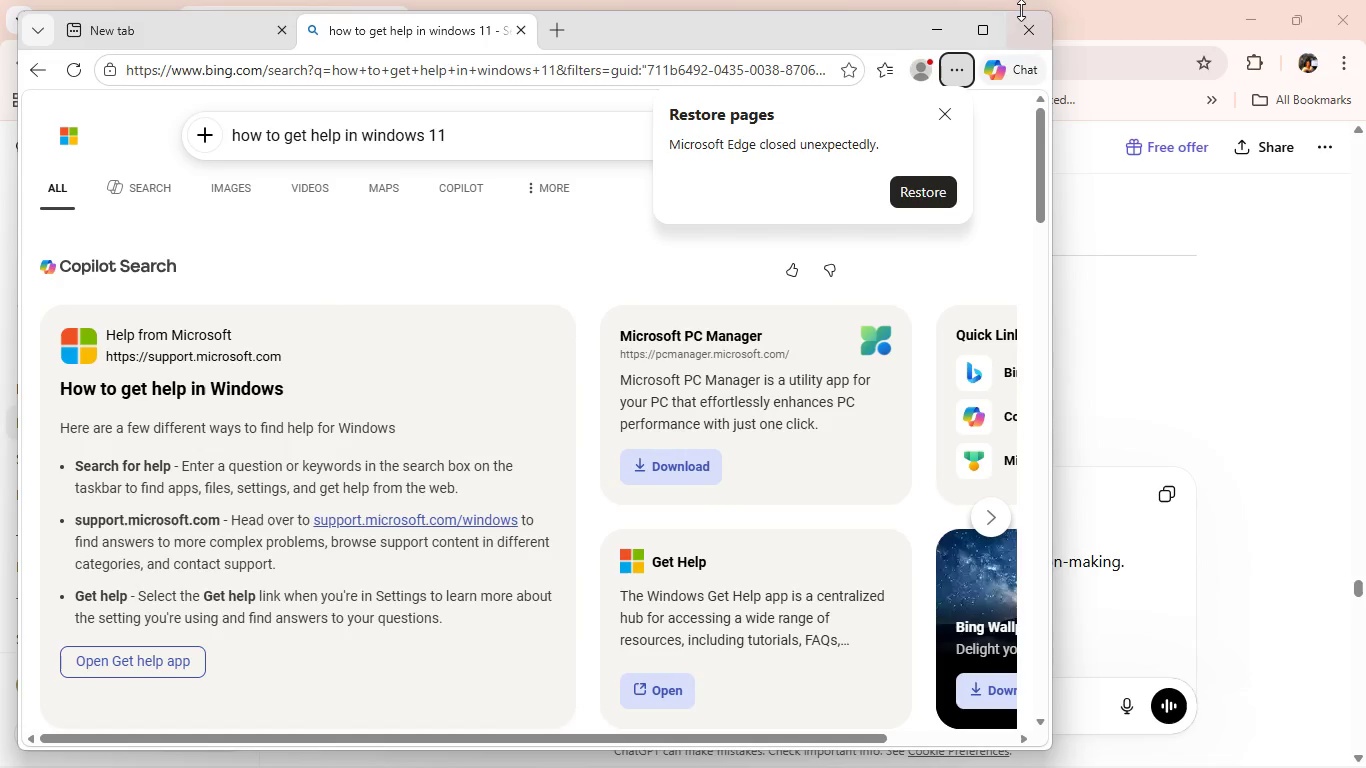 
left_click([1031, 27])
 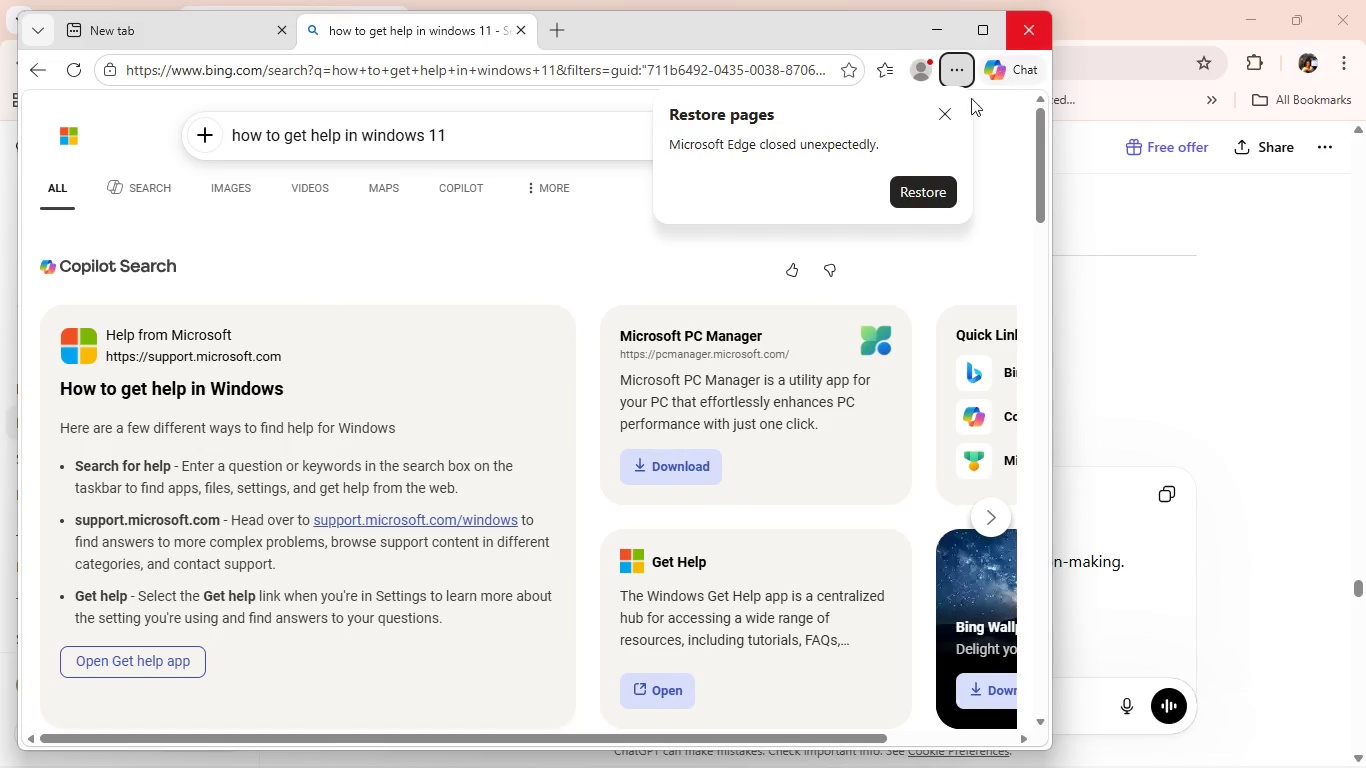 
key(Alt+Tab)
 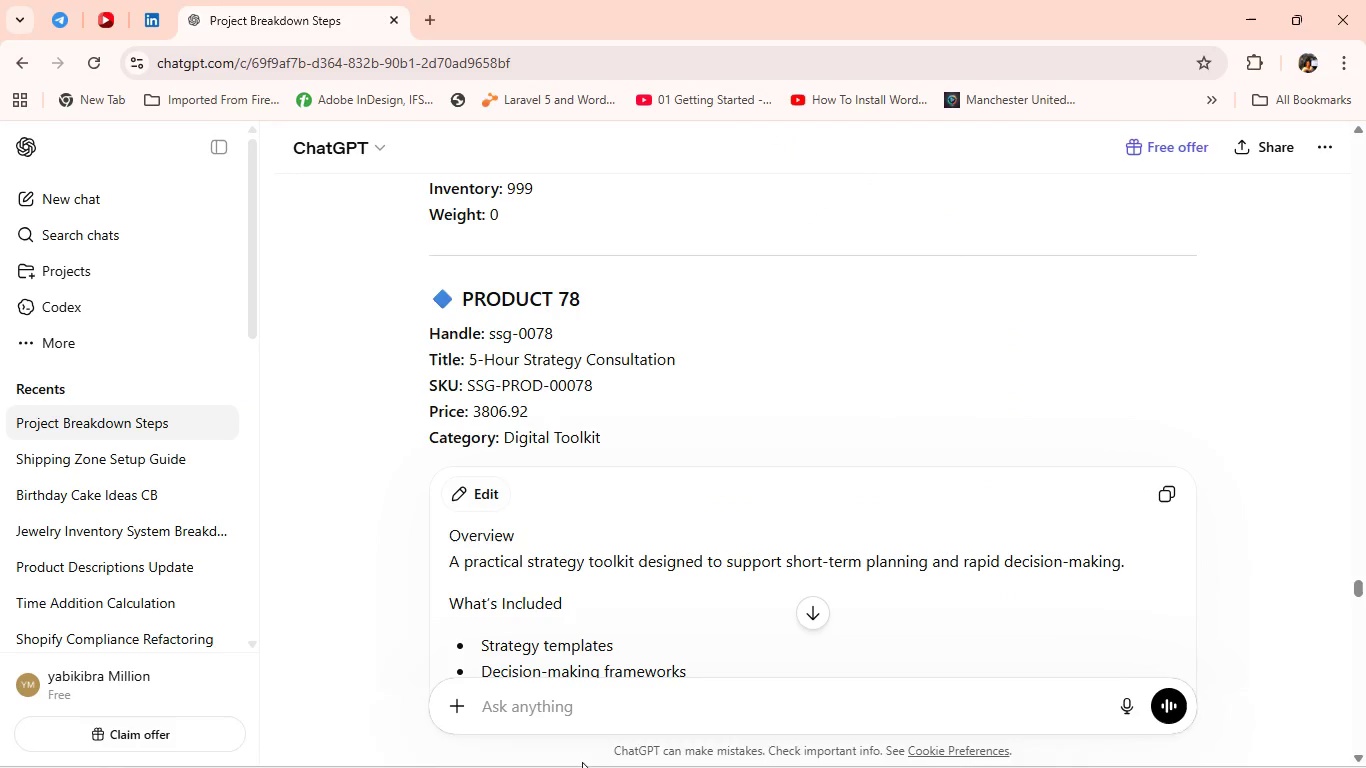 
left_click([609, 740])
 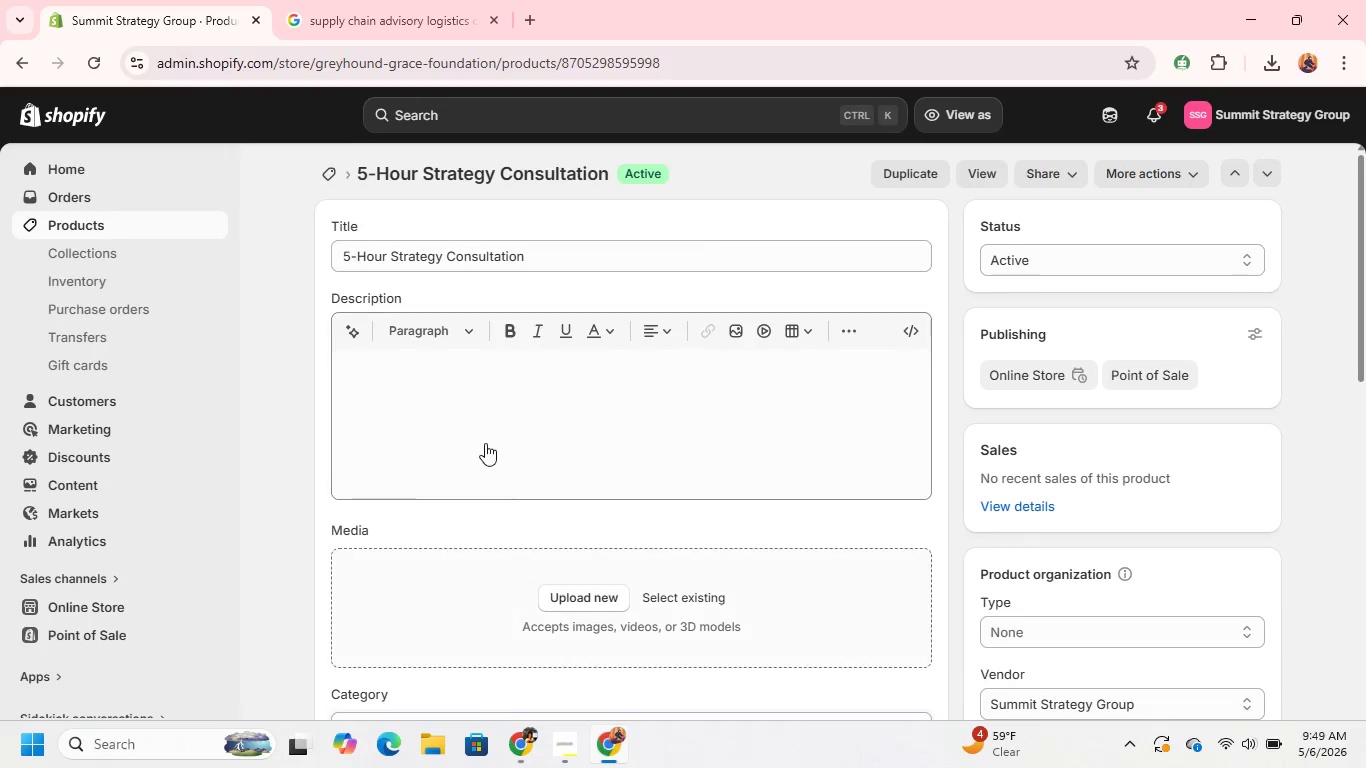 
left_click([486, 431])
 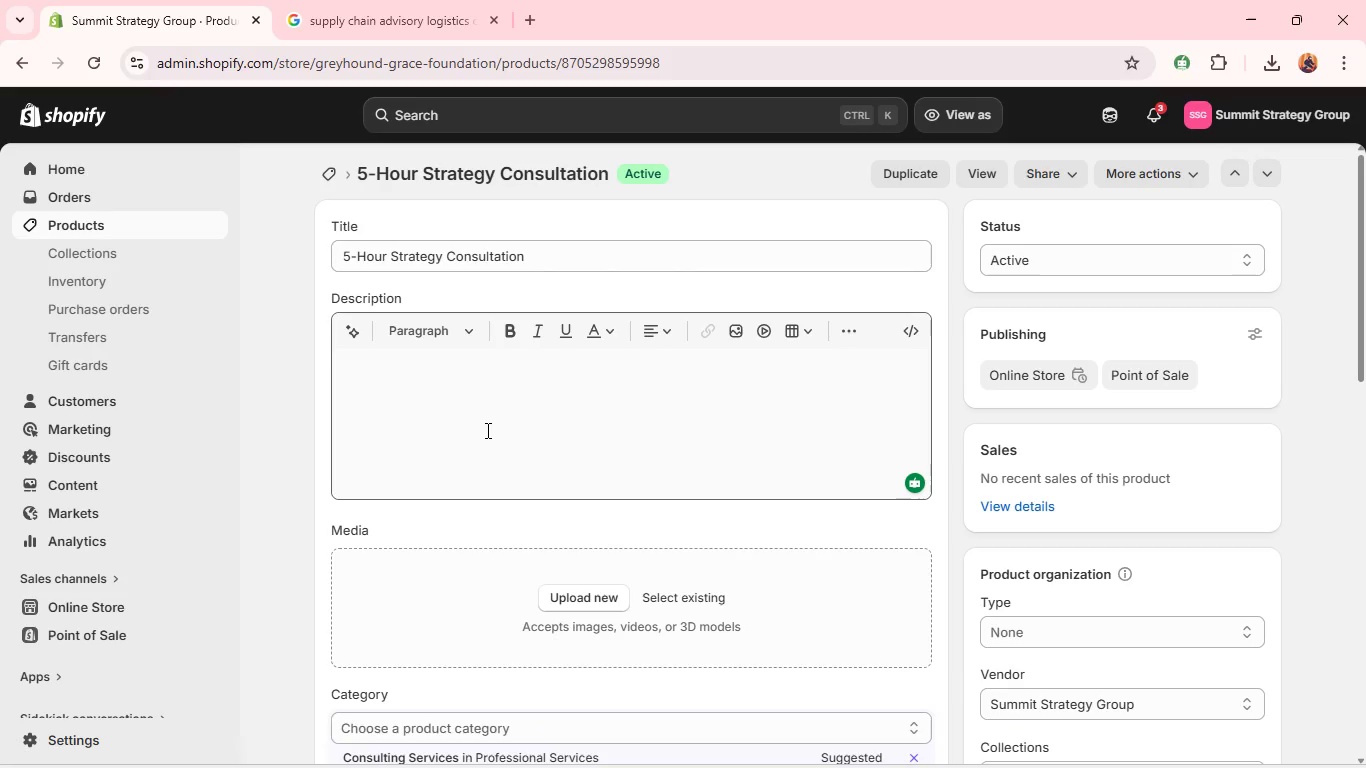 
key(Control+V)
 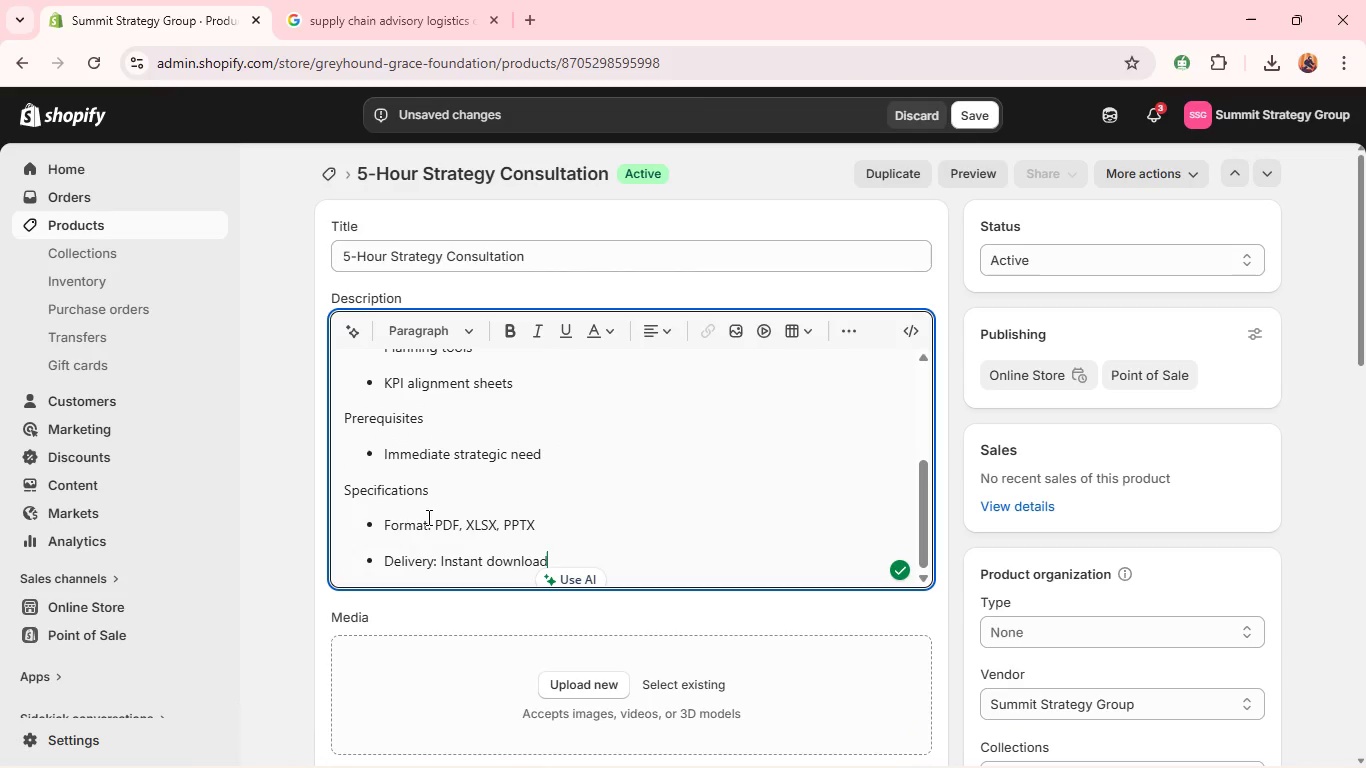 
double_click([386, 491])
 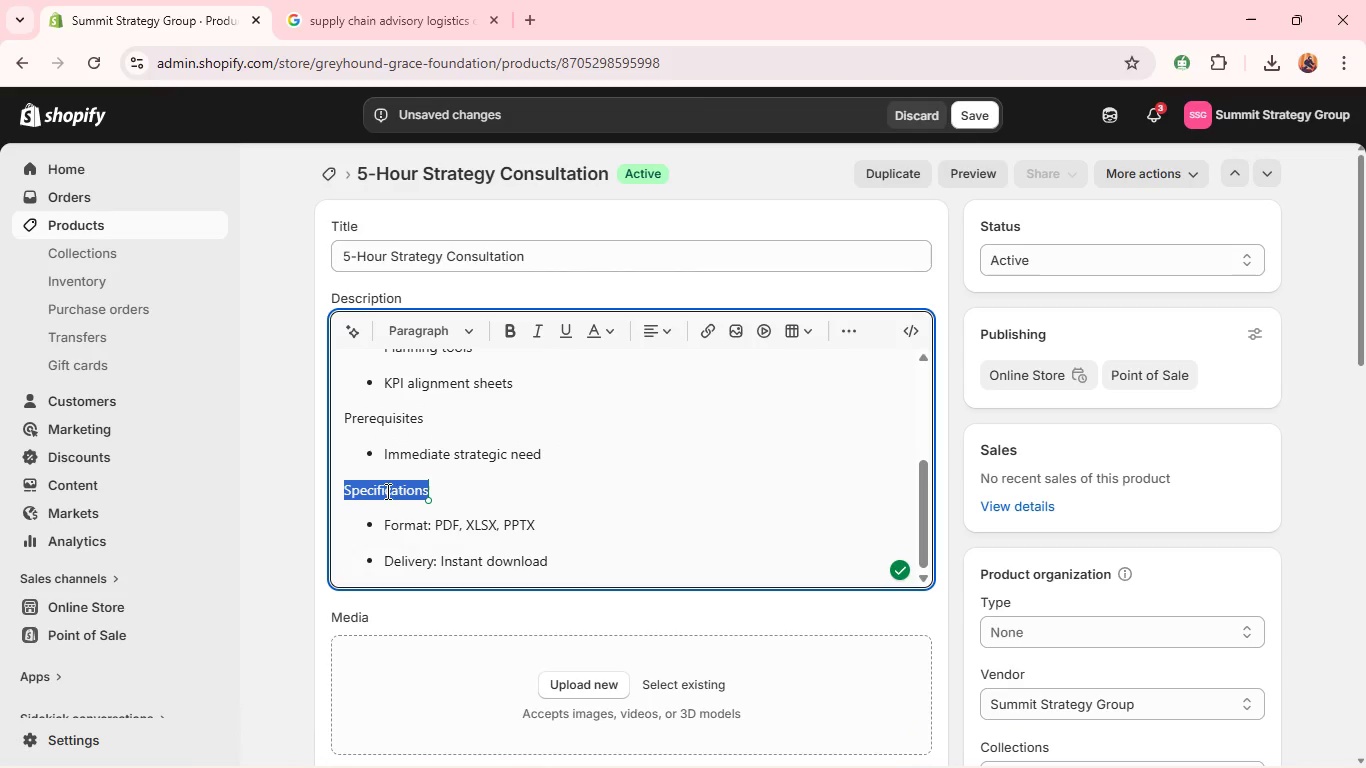 
key(Control+B)
 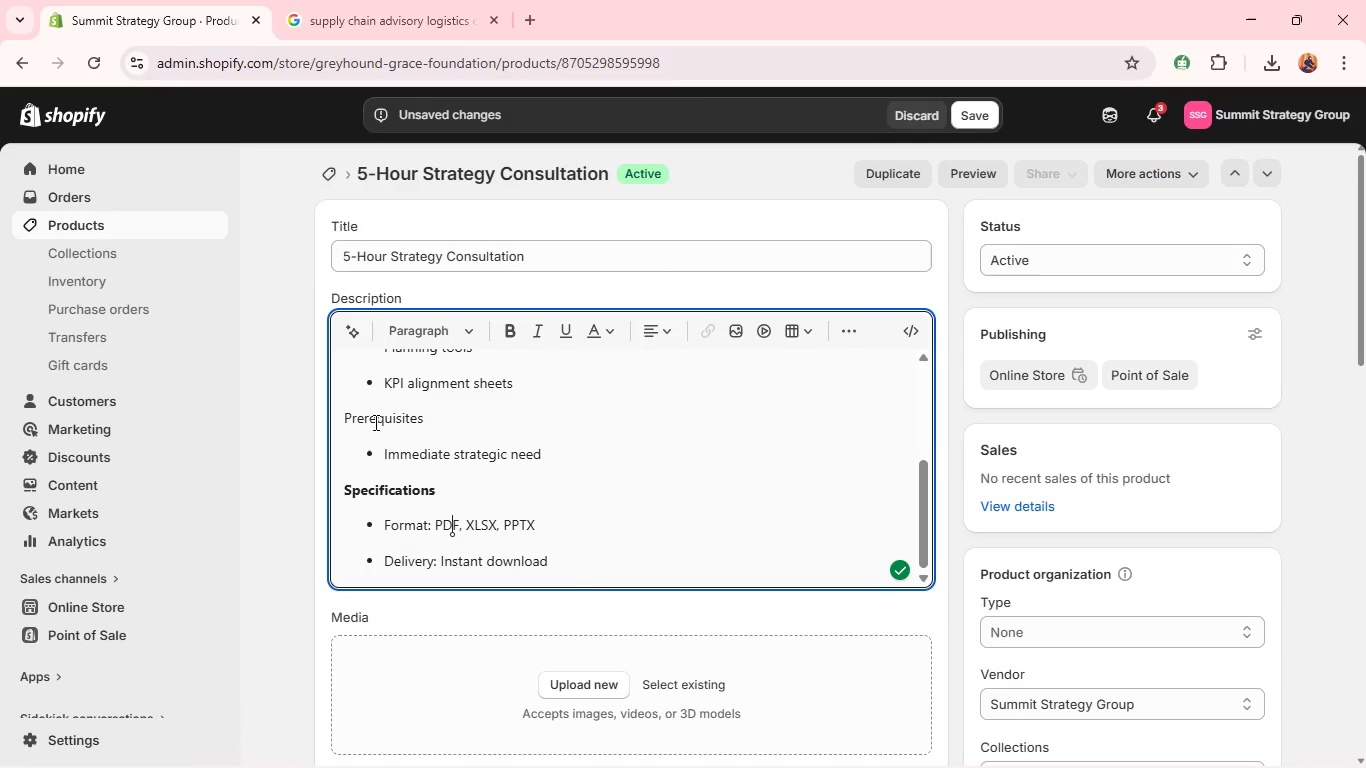 
double_click([376, 416])
 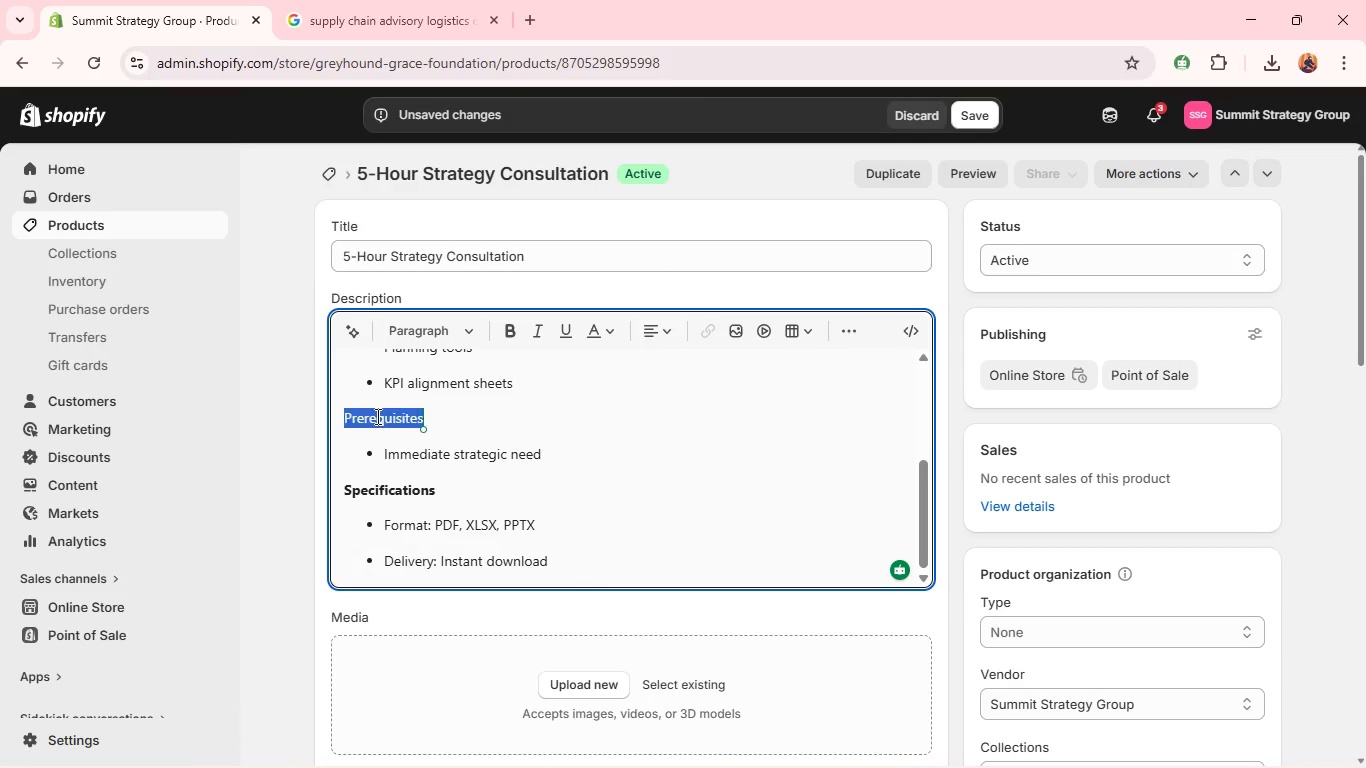 
key(Control+B)
 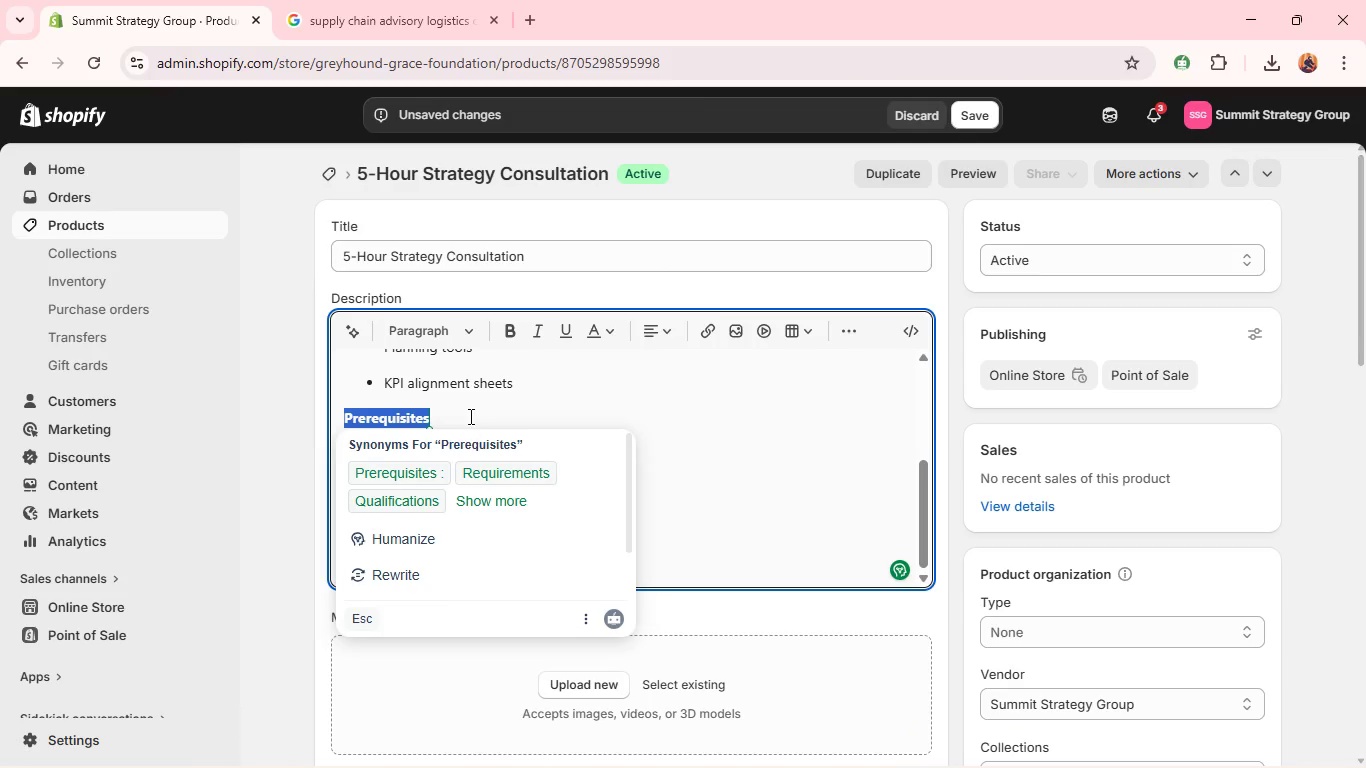 
left_click([469, 416])
 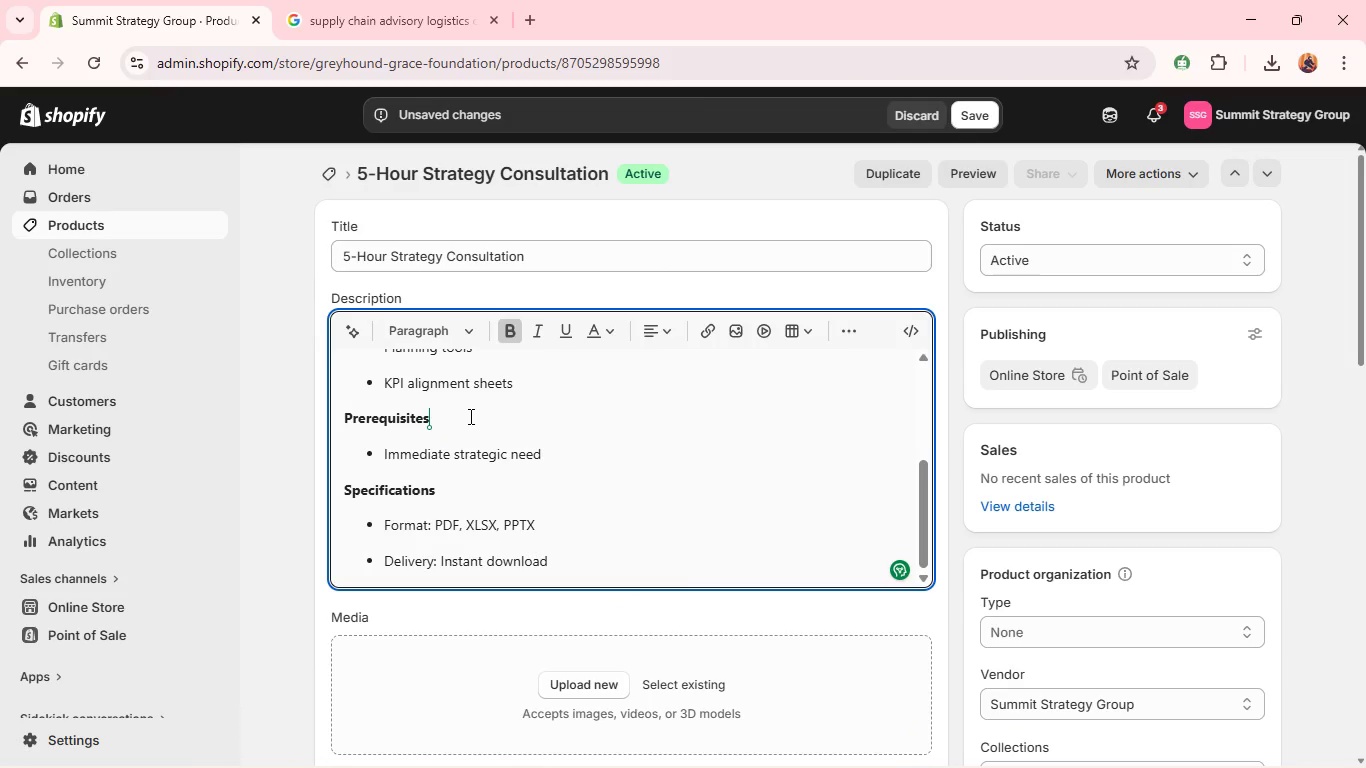 
scroll: coordinate [469, 415], scroll_direction: up, amount: 4.0
 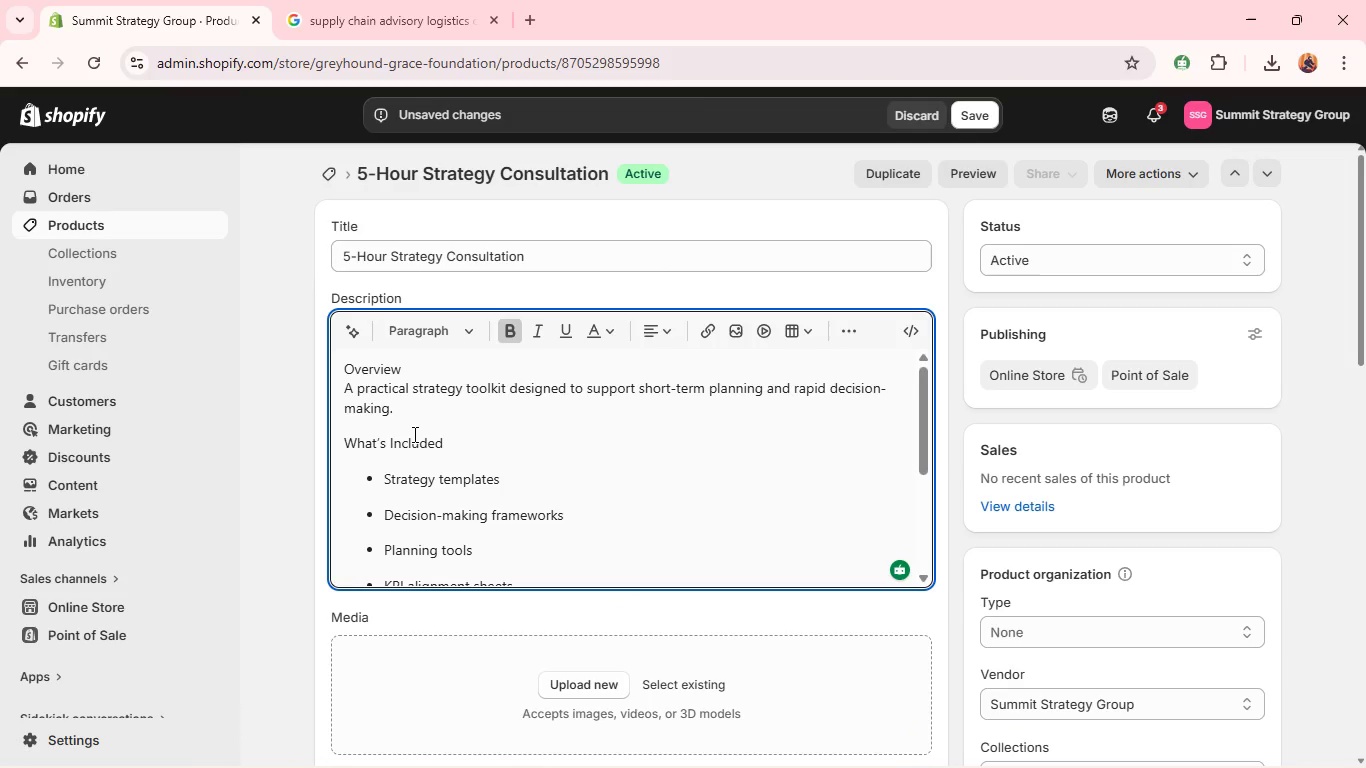 
double_click([413, 434])
 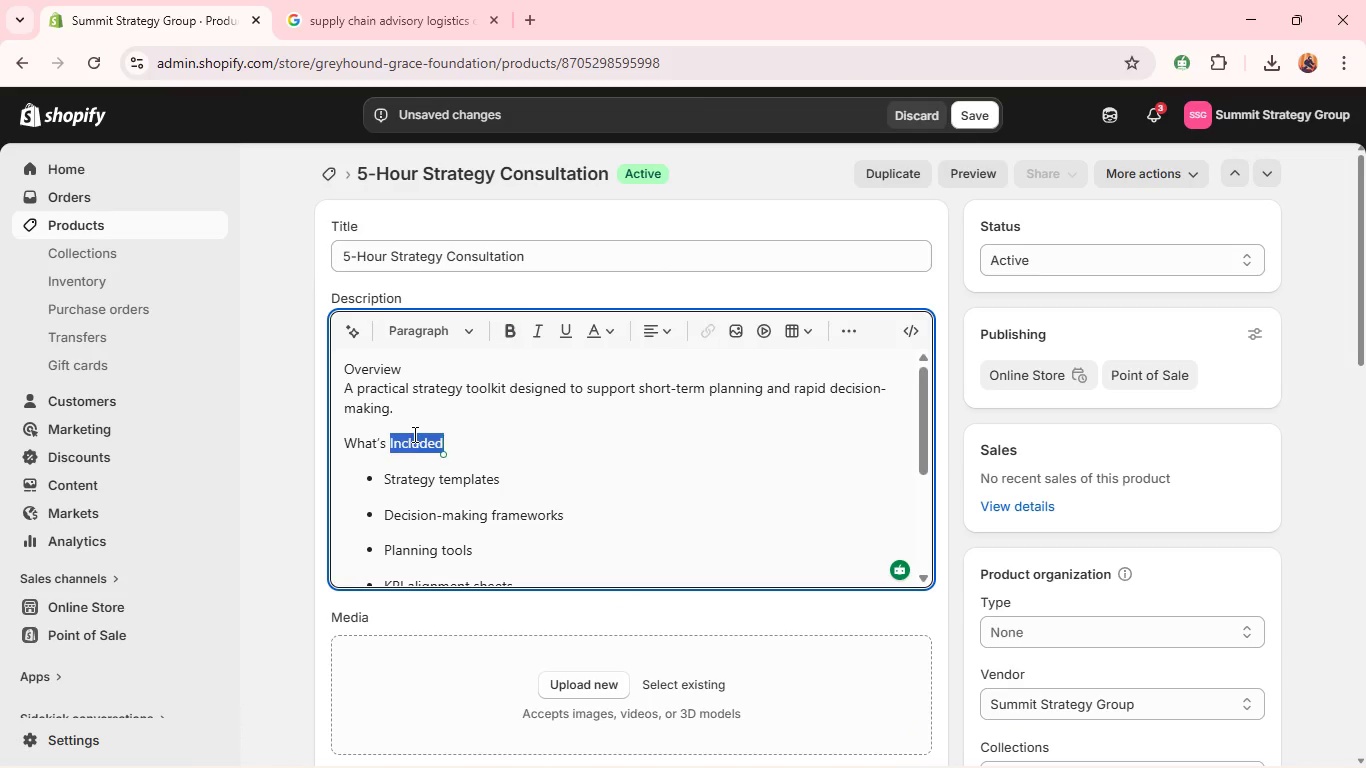 
triple_click([413, 434])
 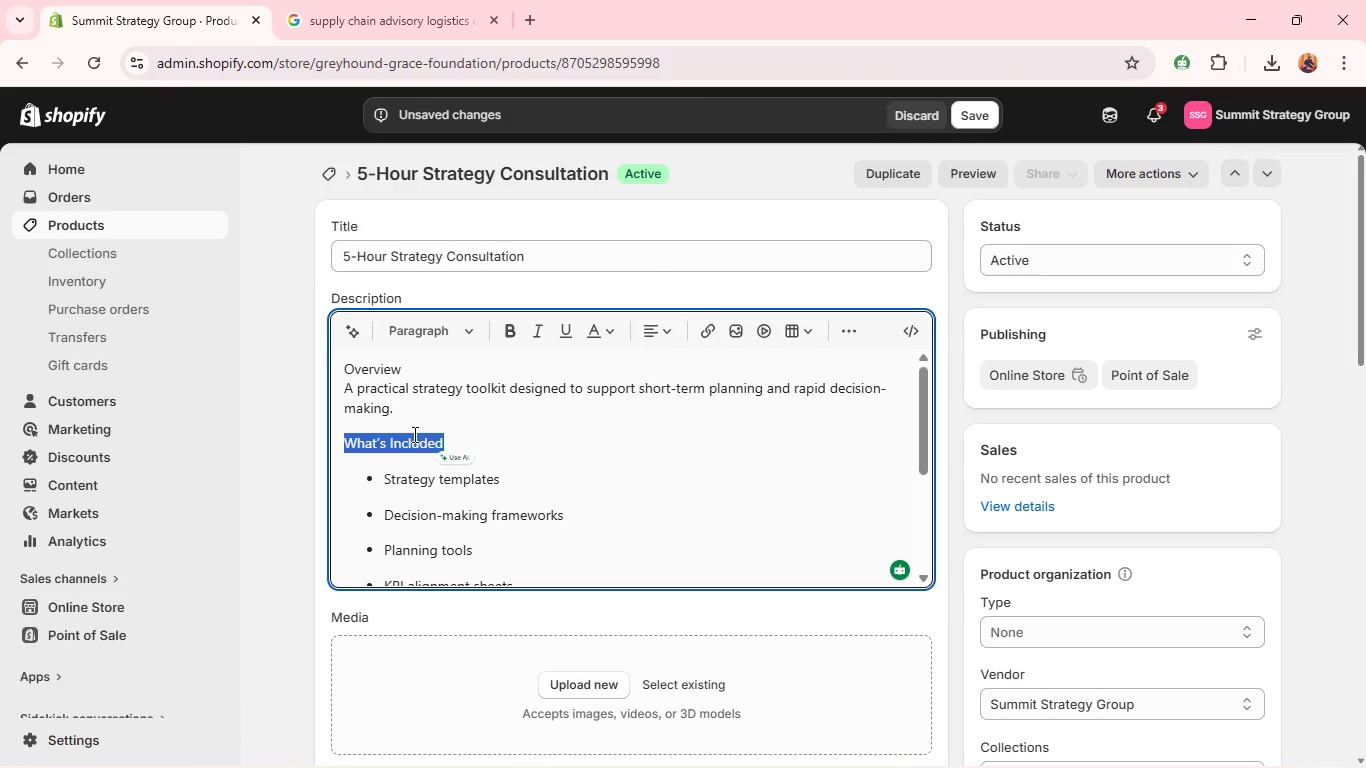 
key(Control+B)
 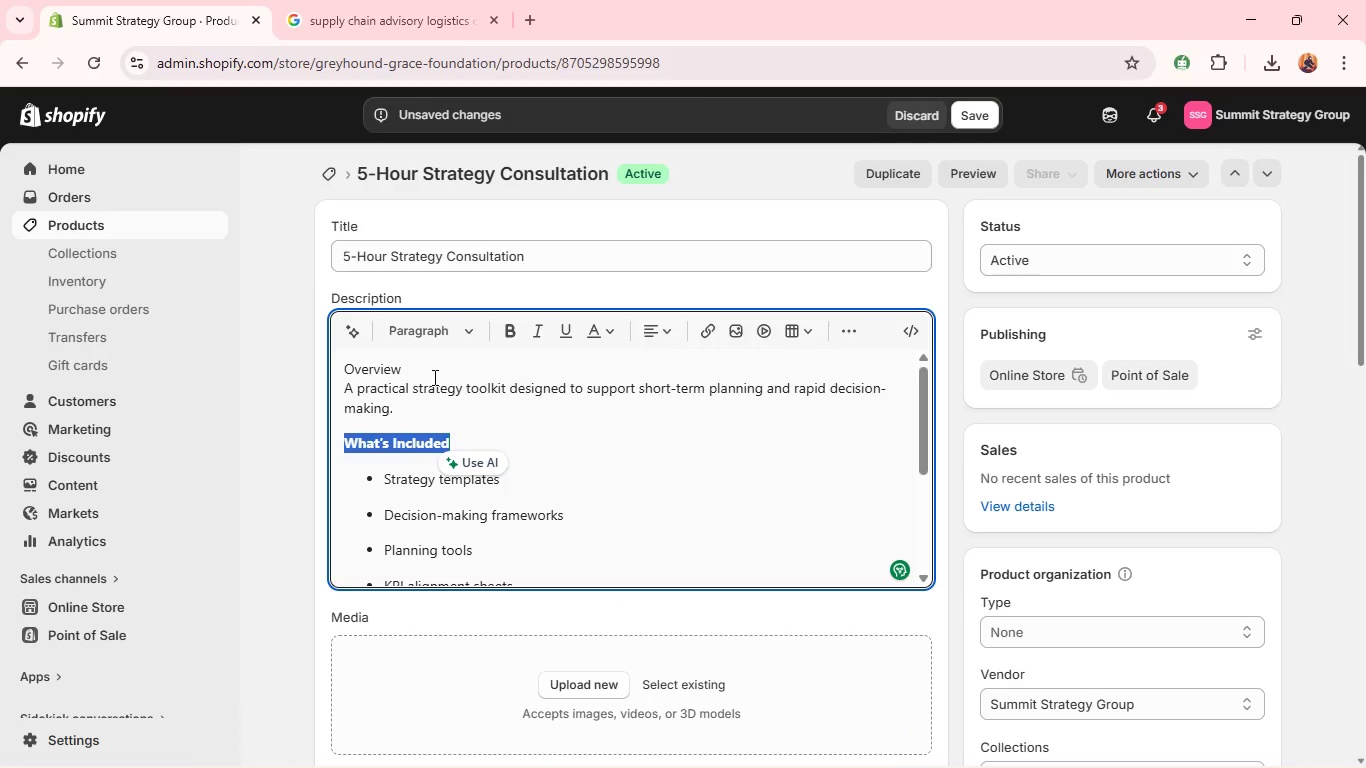 
left_click_drag(start_coordinate=[435, 373], to_coordinate=[318, 359])
 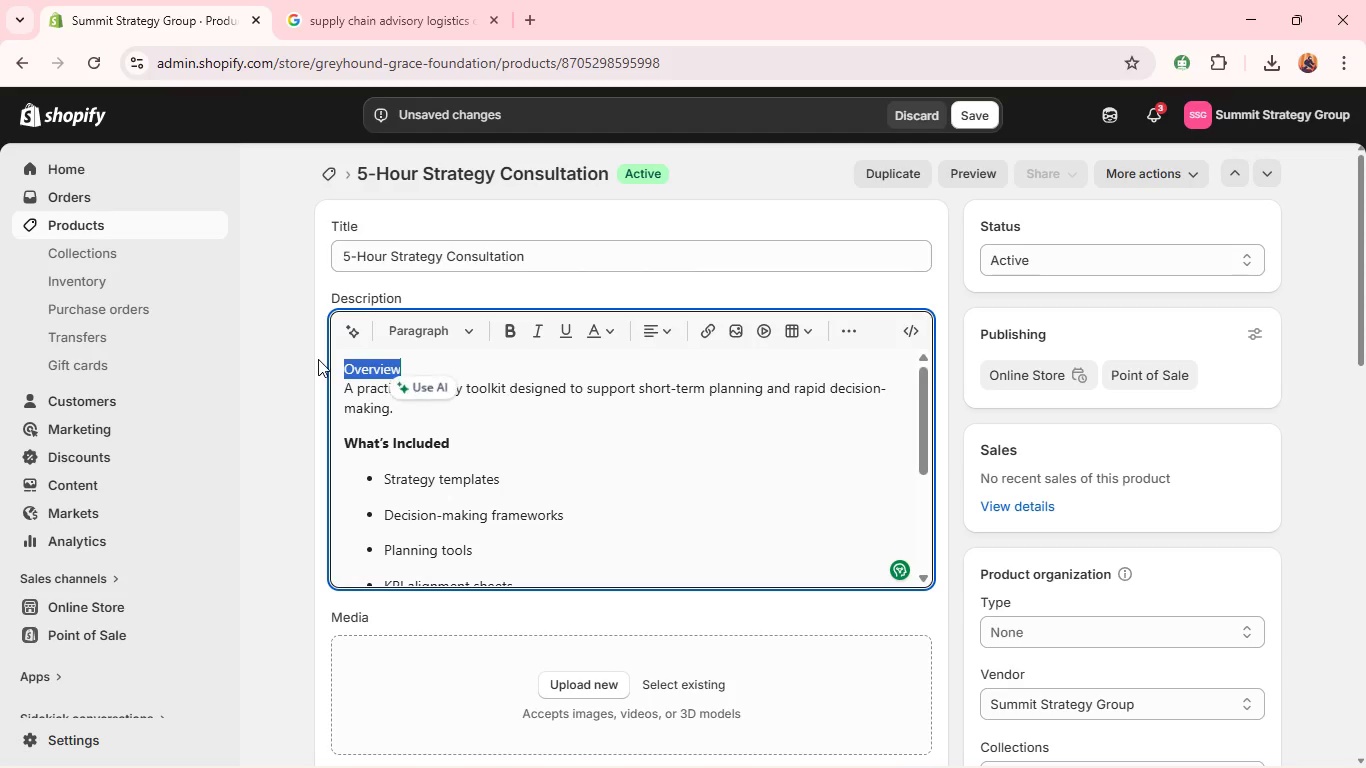 
key(Backspace)
 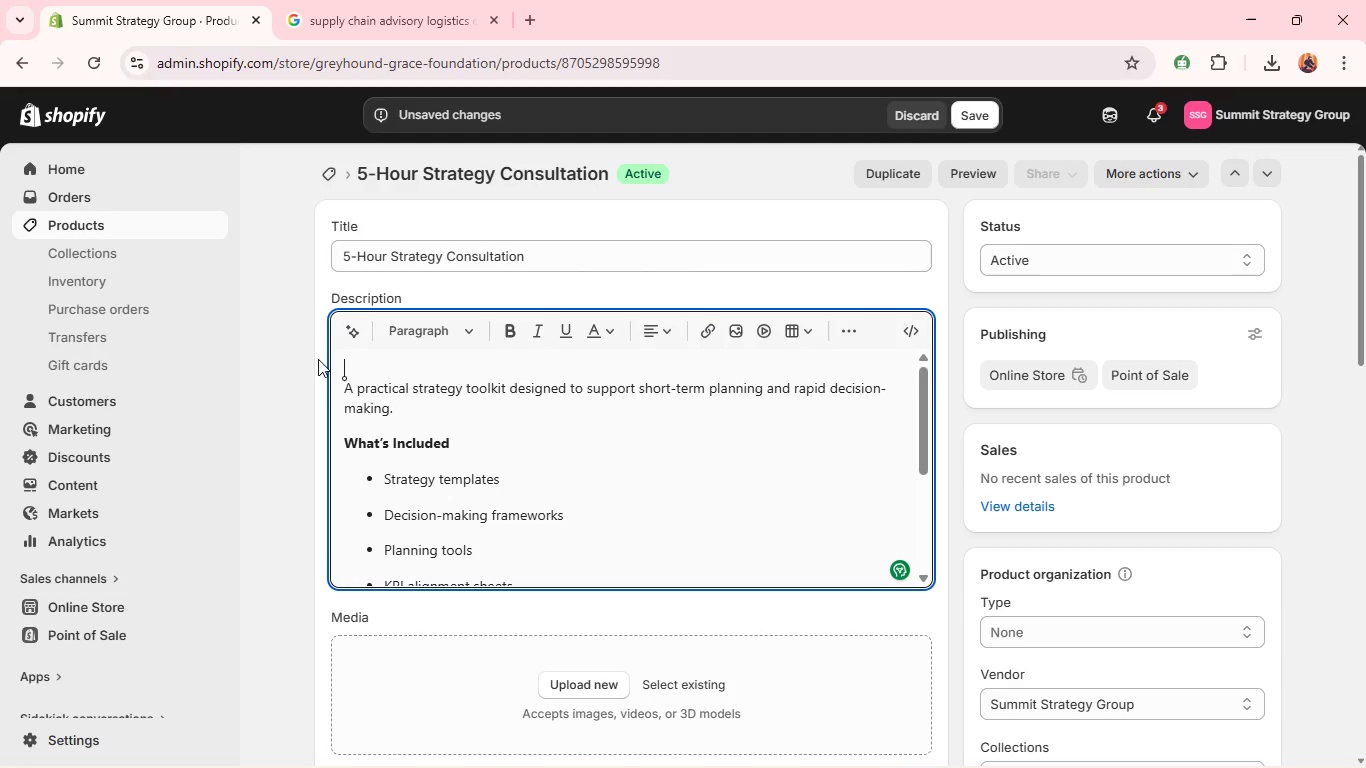 
key(ArrowDown)
 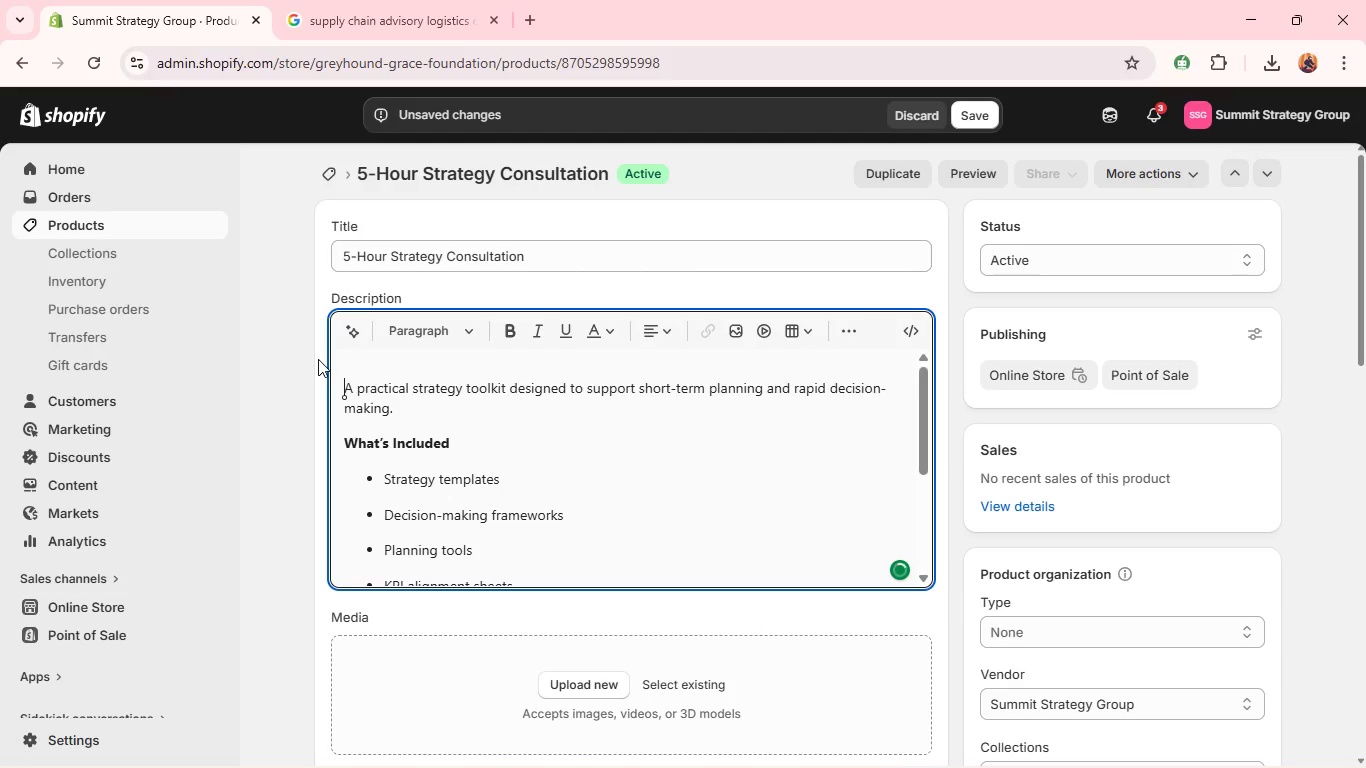 
key(Backspace)
 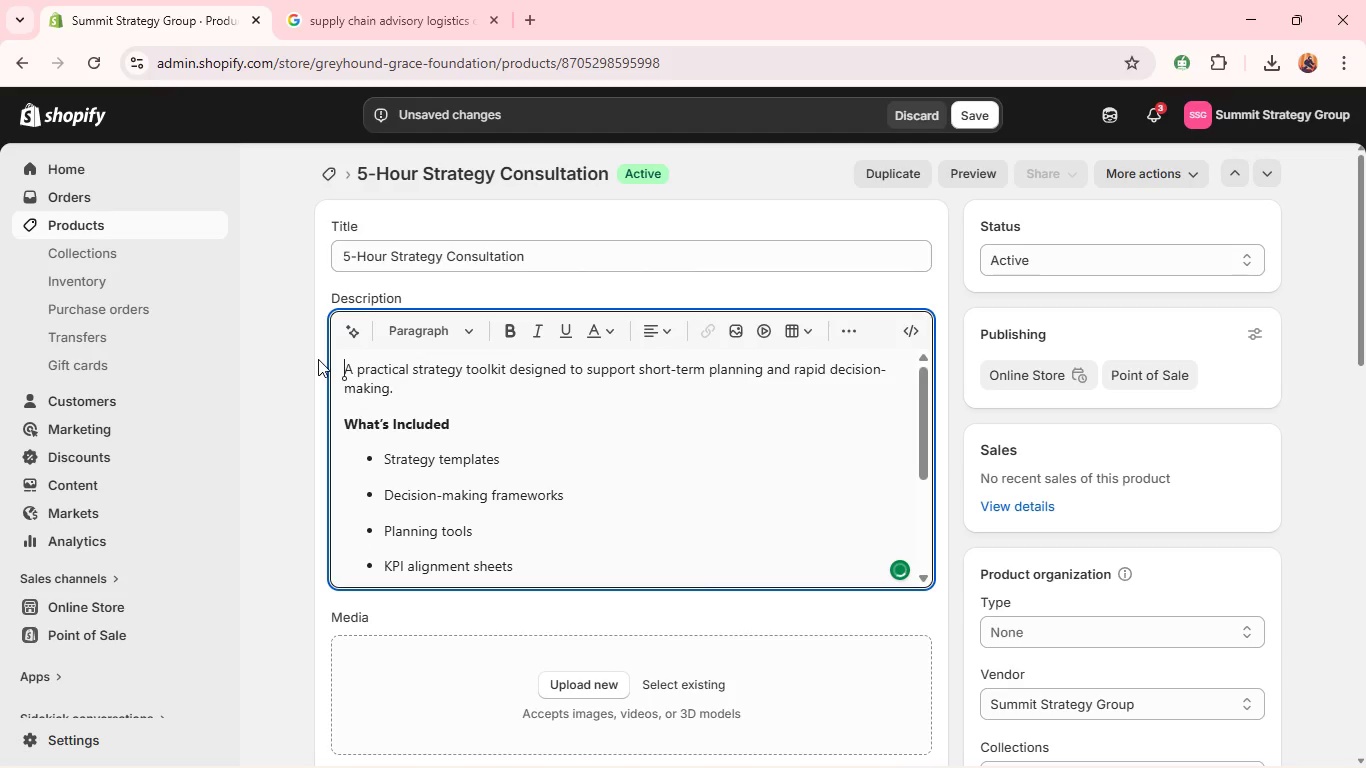 
key(Backspace)
 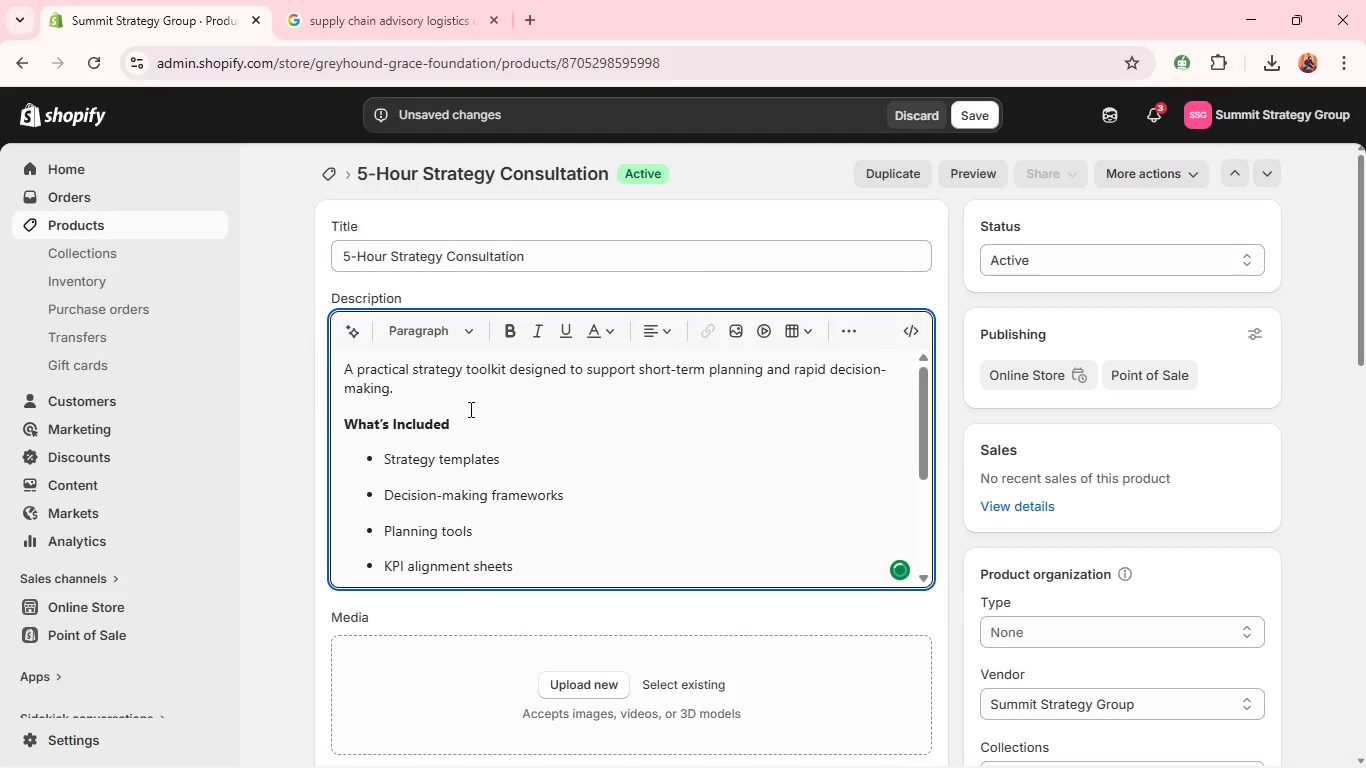 
scroll: coordinate [500, 427], scroll_direction: down, amount: 5.0
 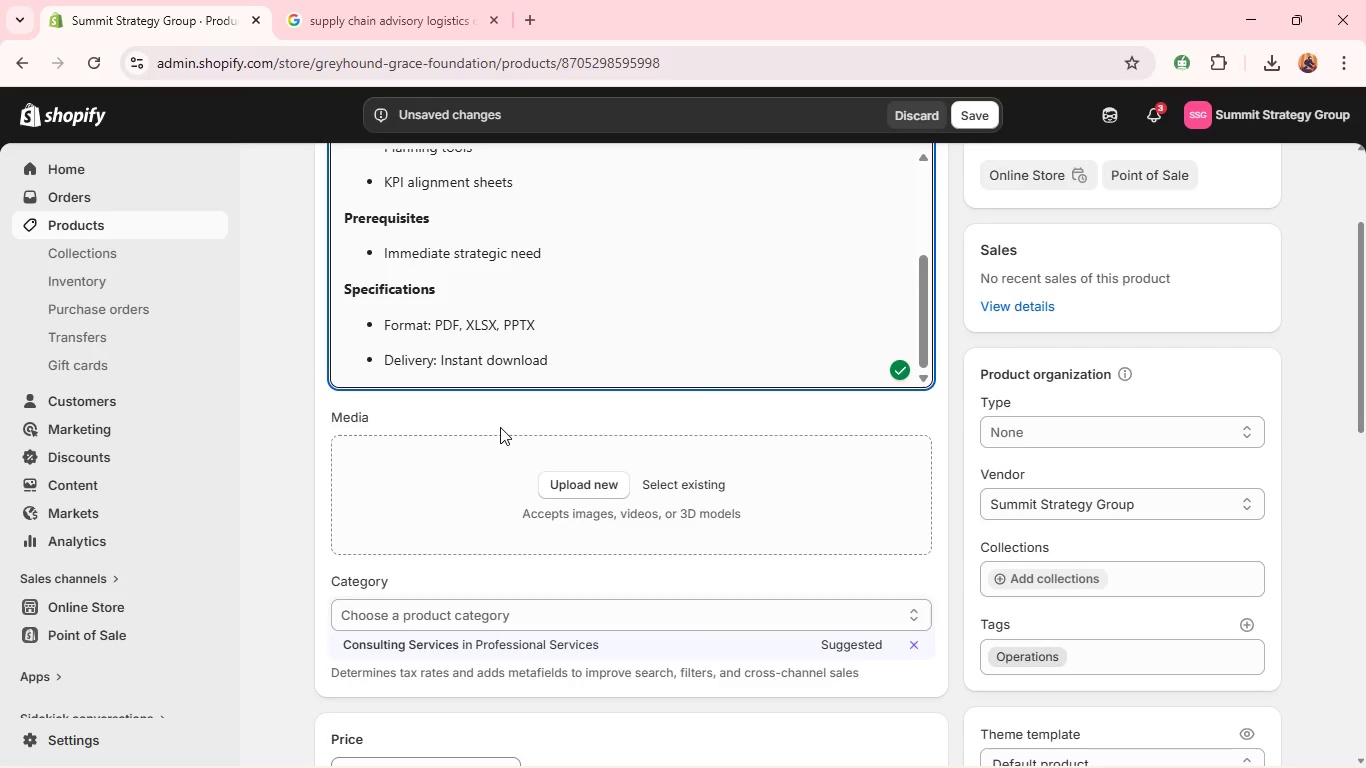 
key(Alt+Tab)
 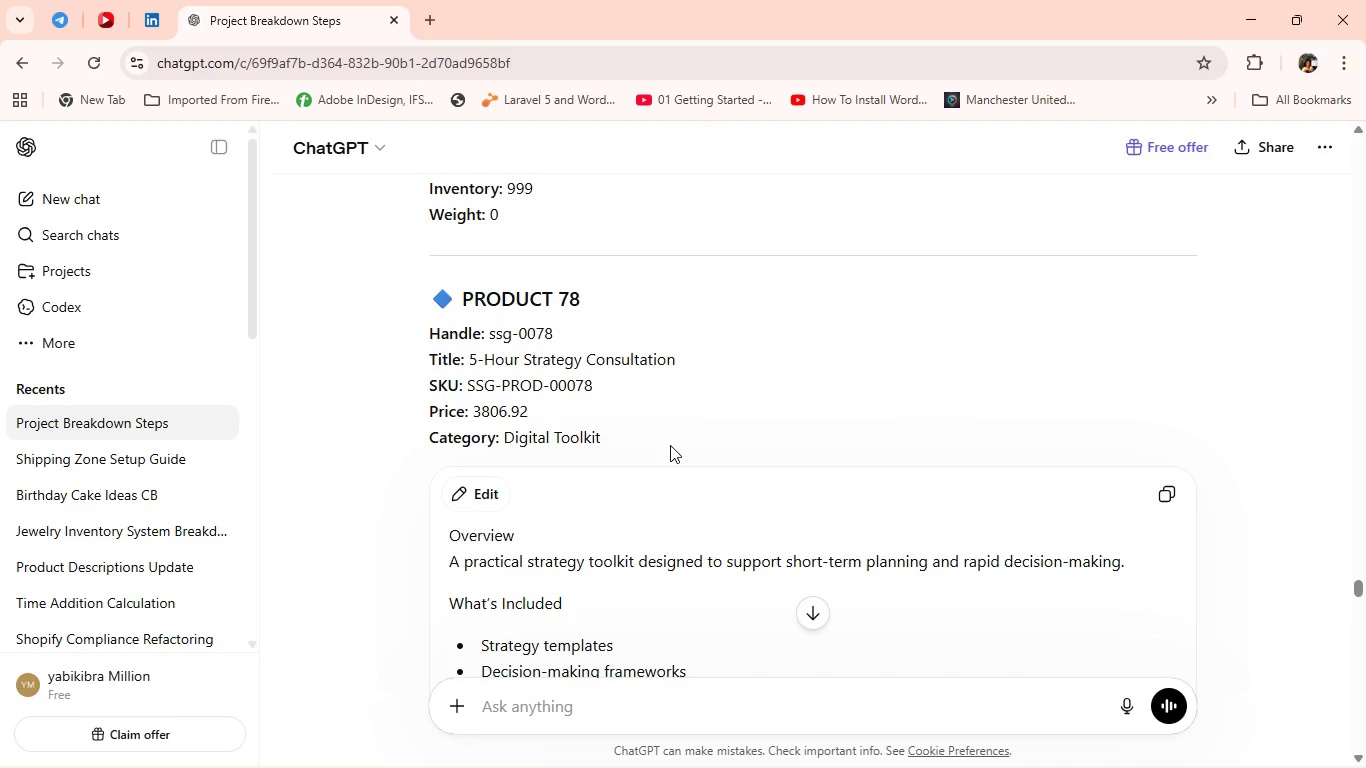 
scroll: coordinate [647, 457], scroll_direction: down, amount: 5.0
 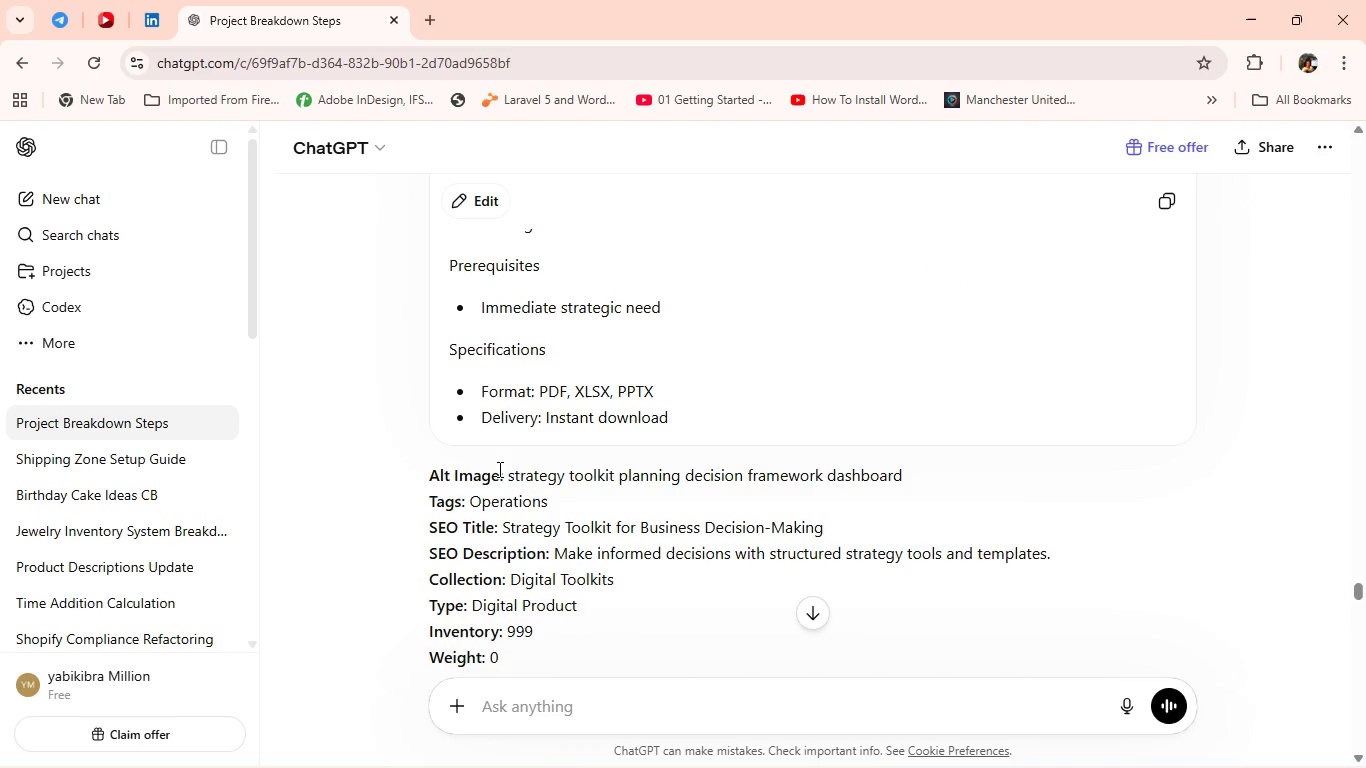 
left_click_drag(start_coordinate=[504, 469], to_coordinate=[1060, 470])
 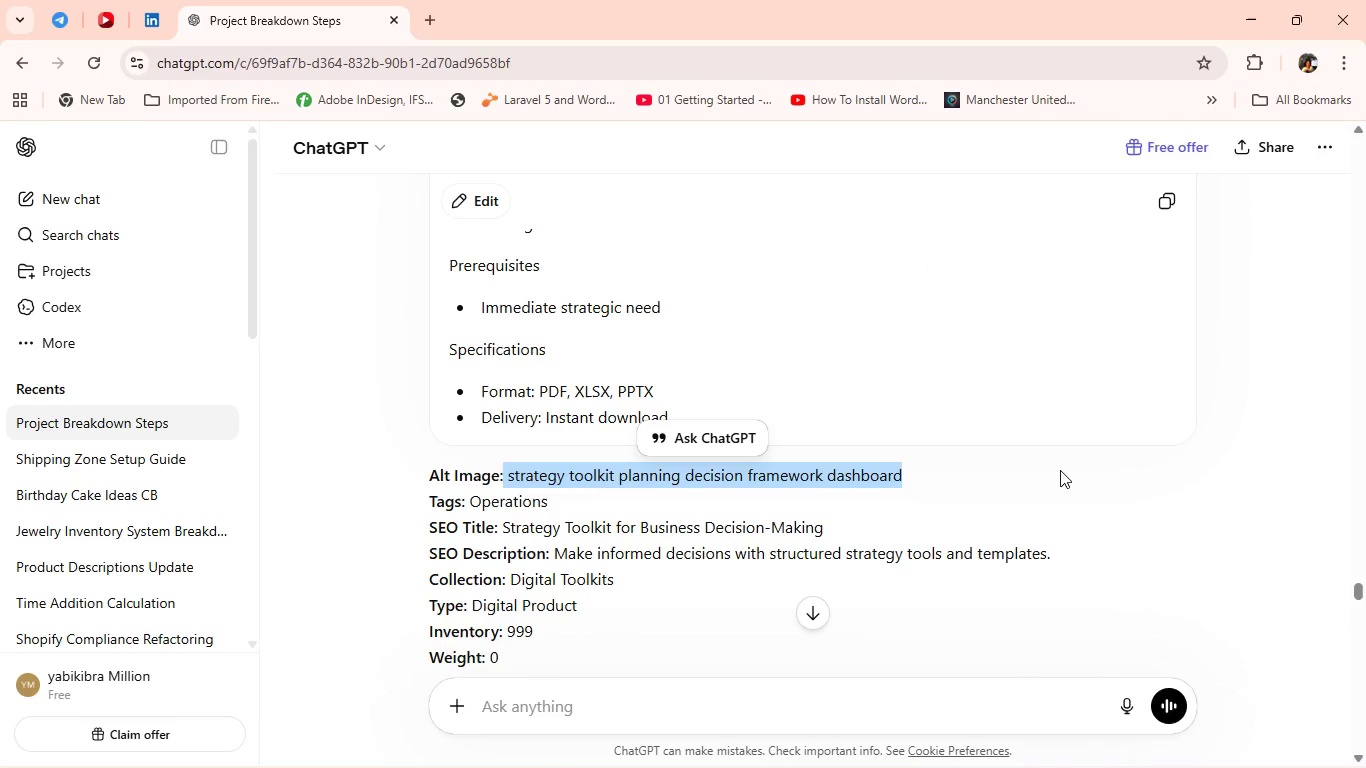 
key(Control+C)
 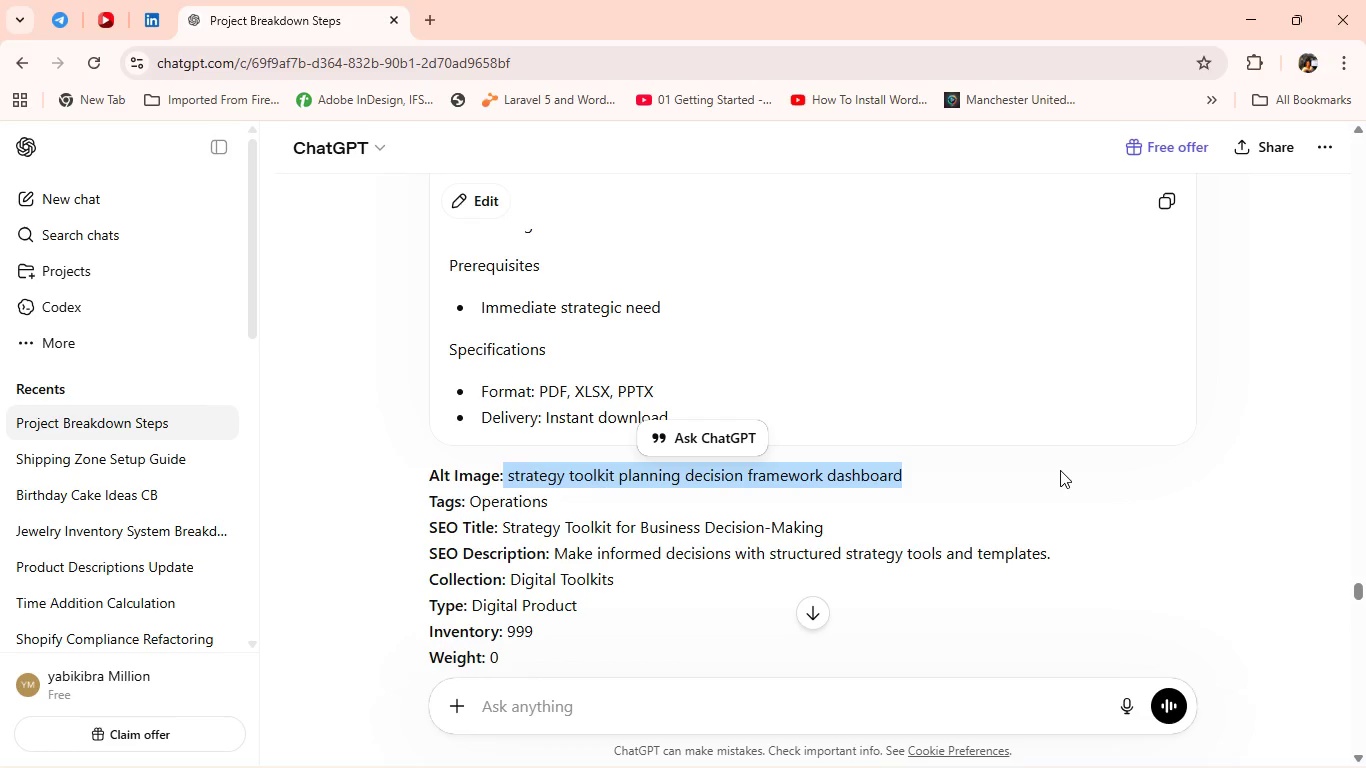 
key(Control+C)
 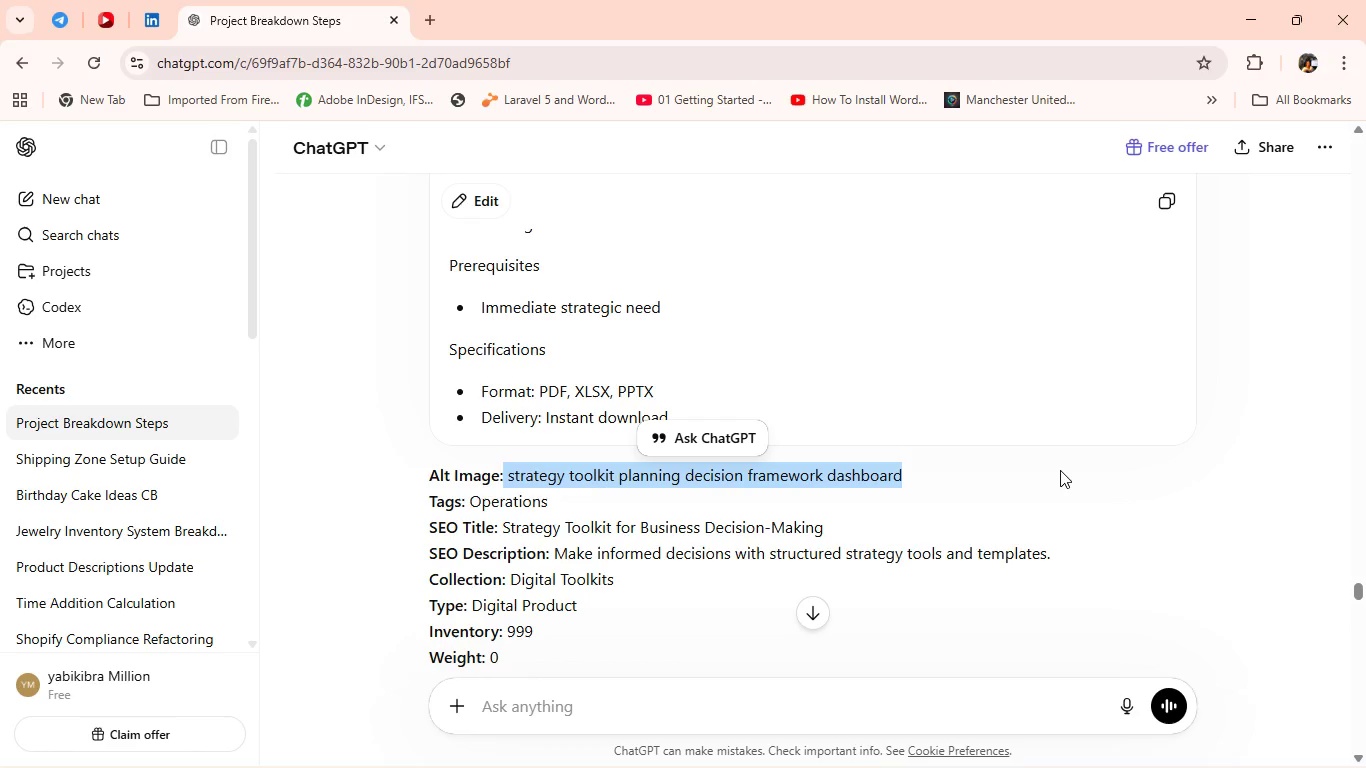 
key(Alt+AltLeft)
 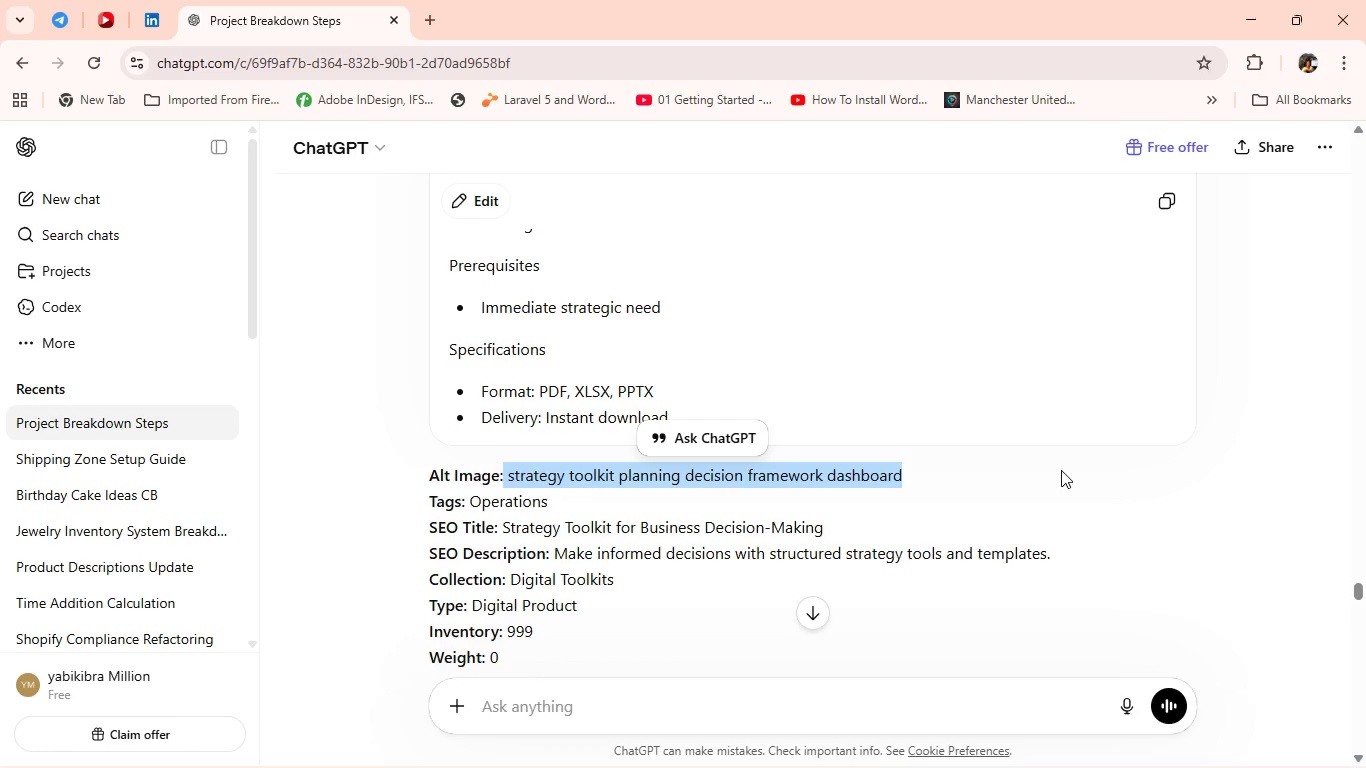 
key(Alt+Tab)
 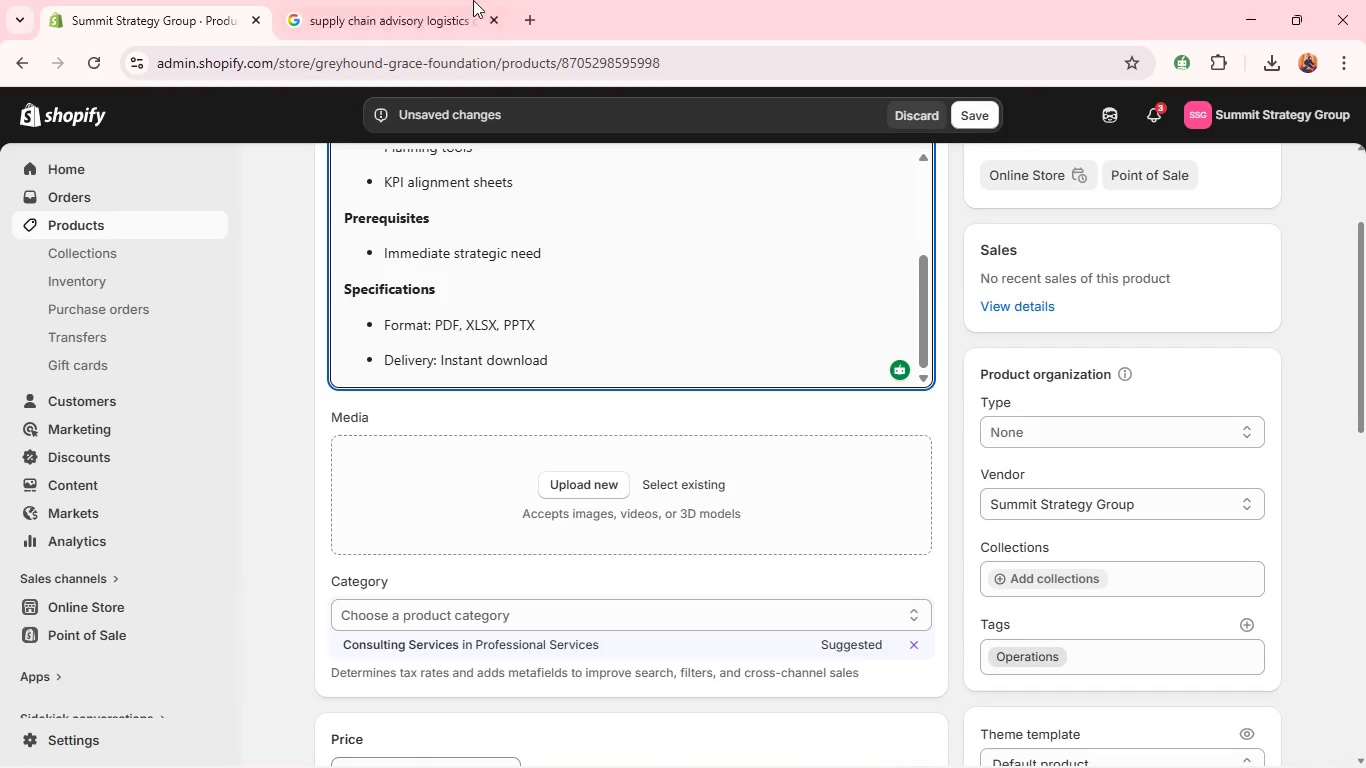 
left_click([448, 0])
 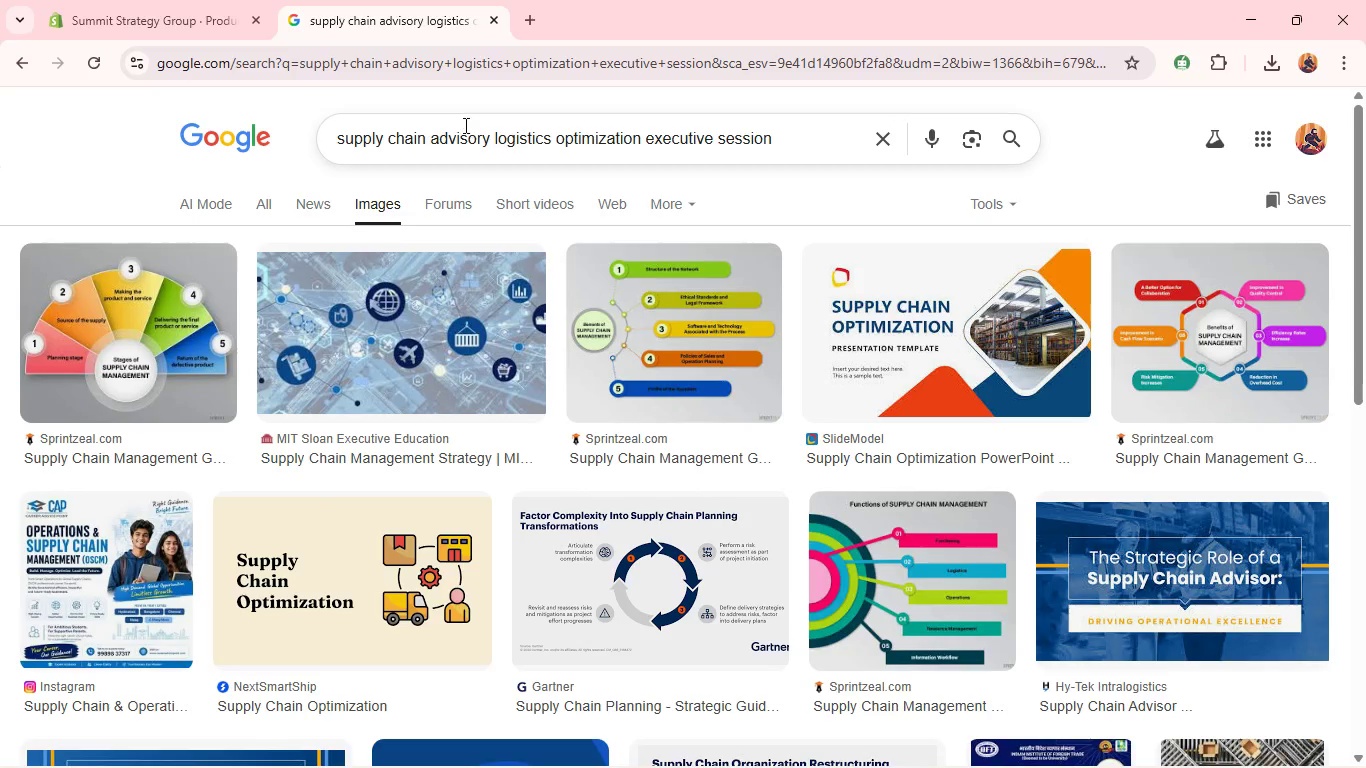 
left_click([464, 126])
 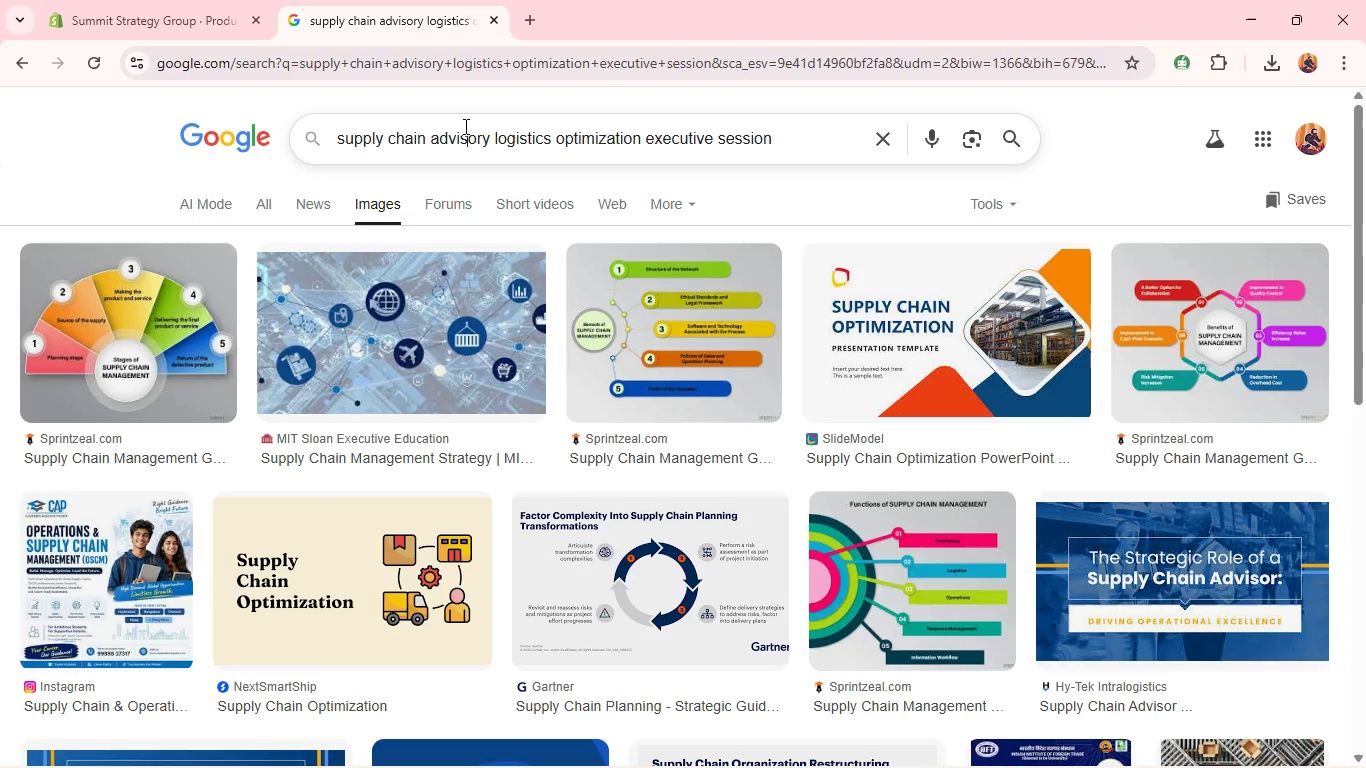 
key(Control+A)
 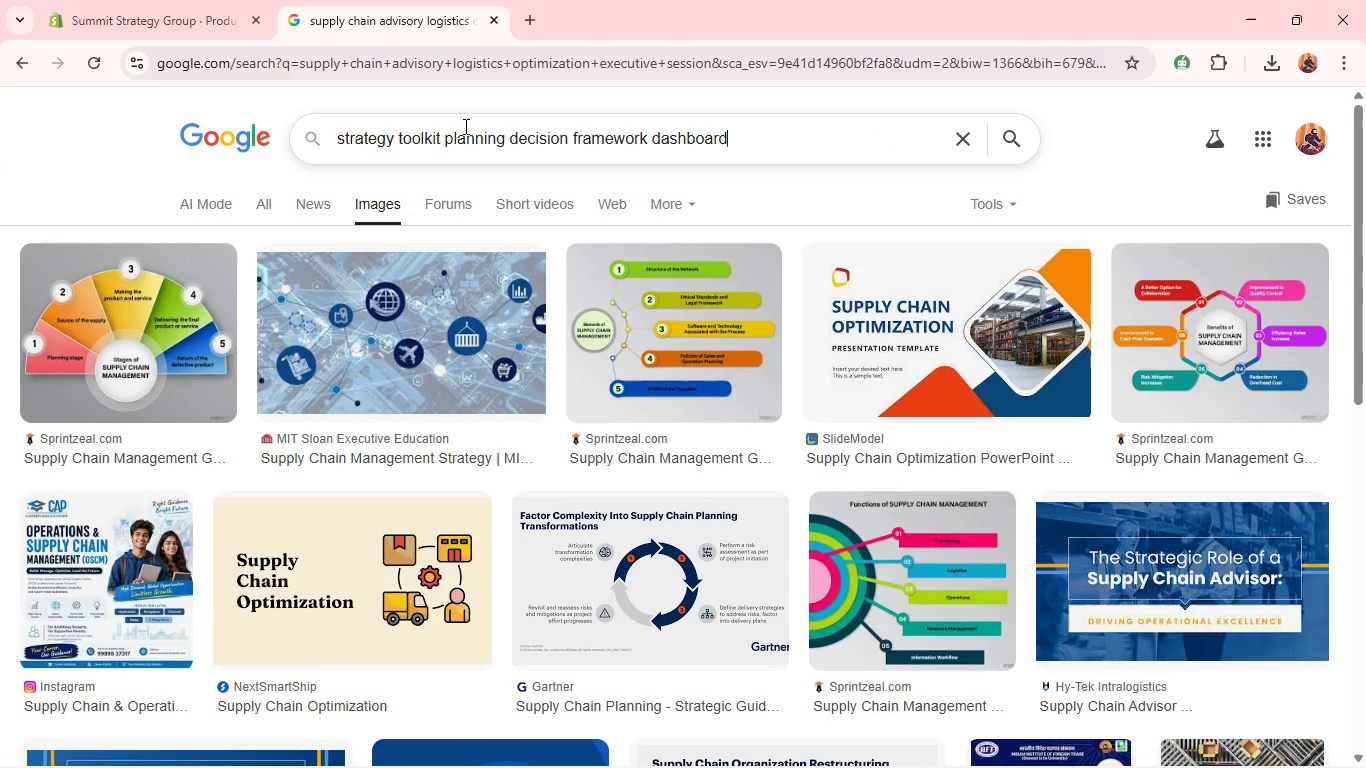 
key(Control+V)
 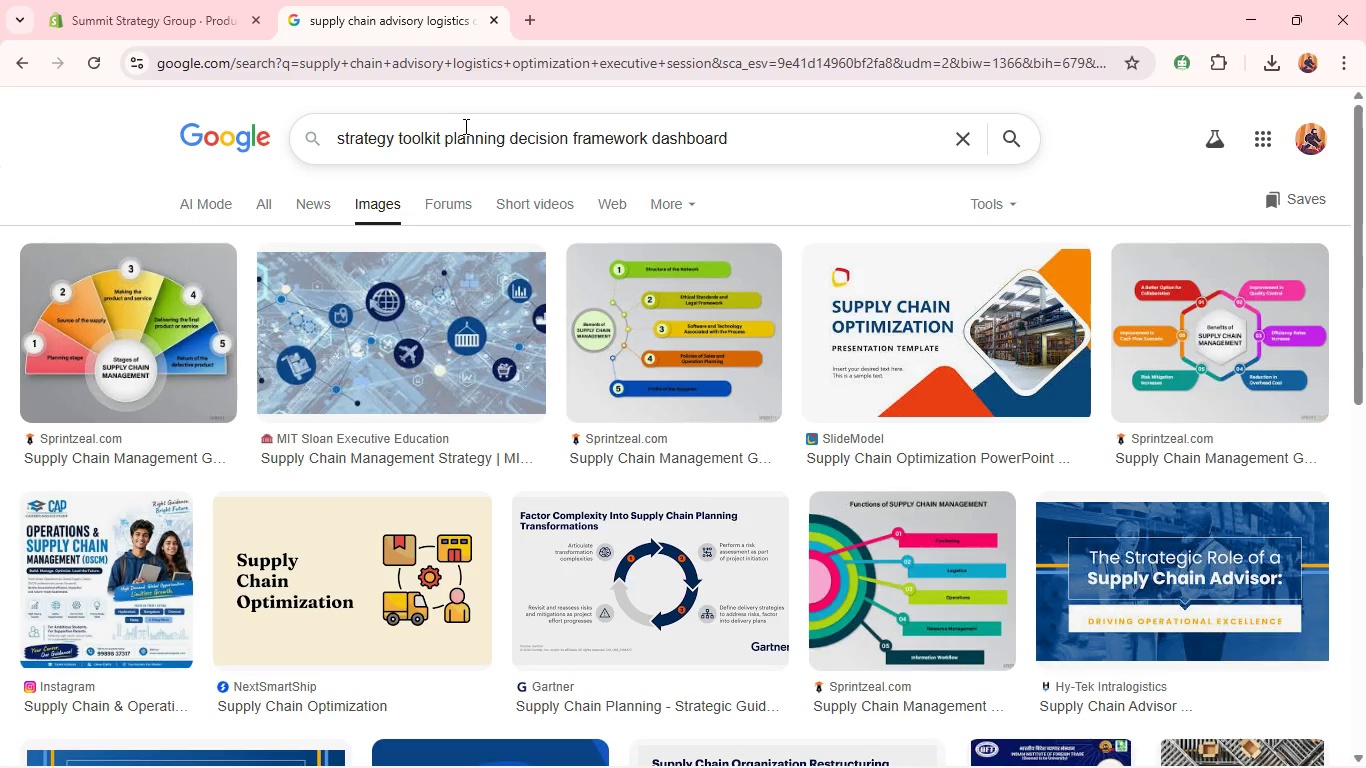 
key(Enter)
 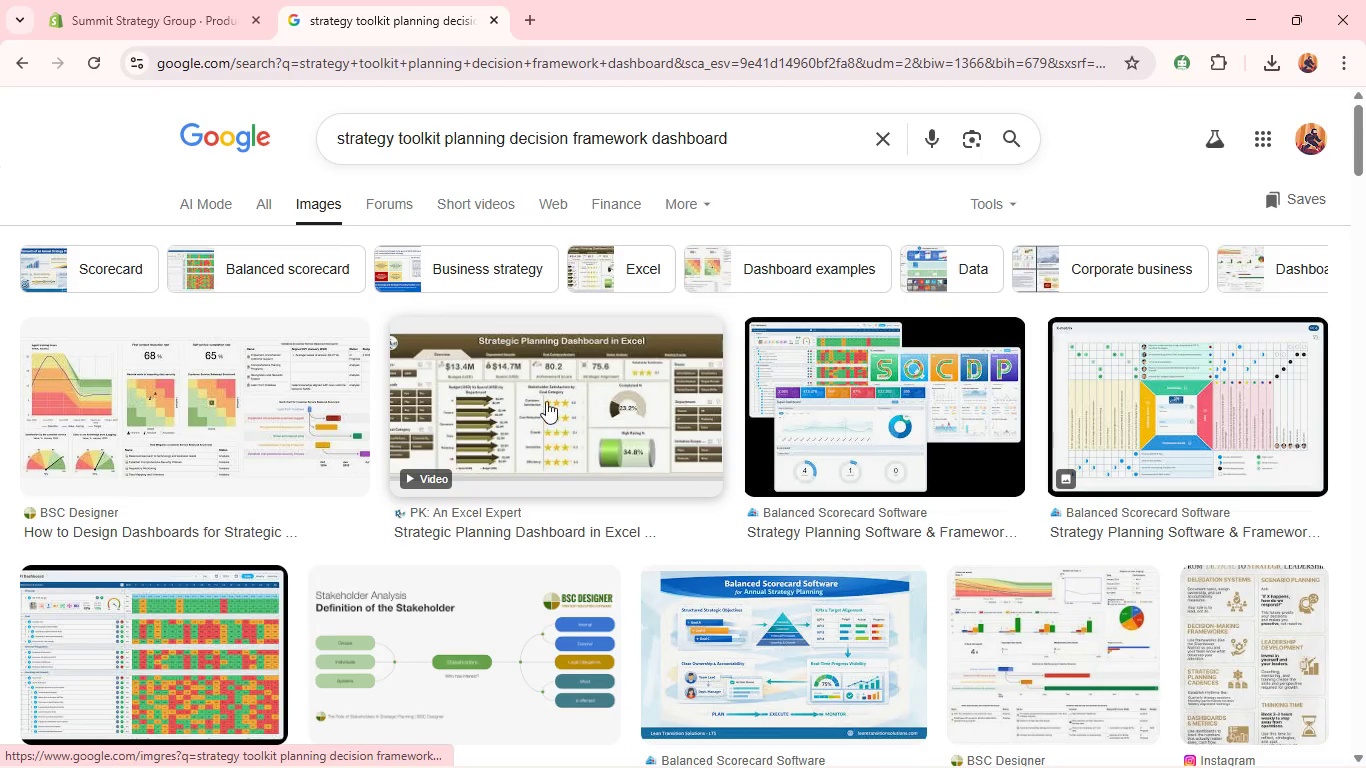 
wait(7.31)
 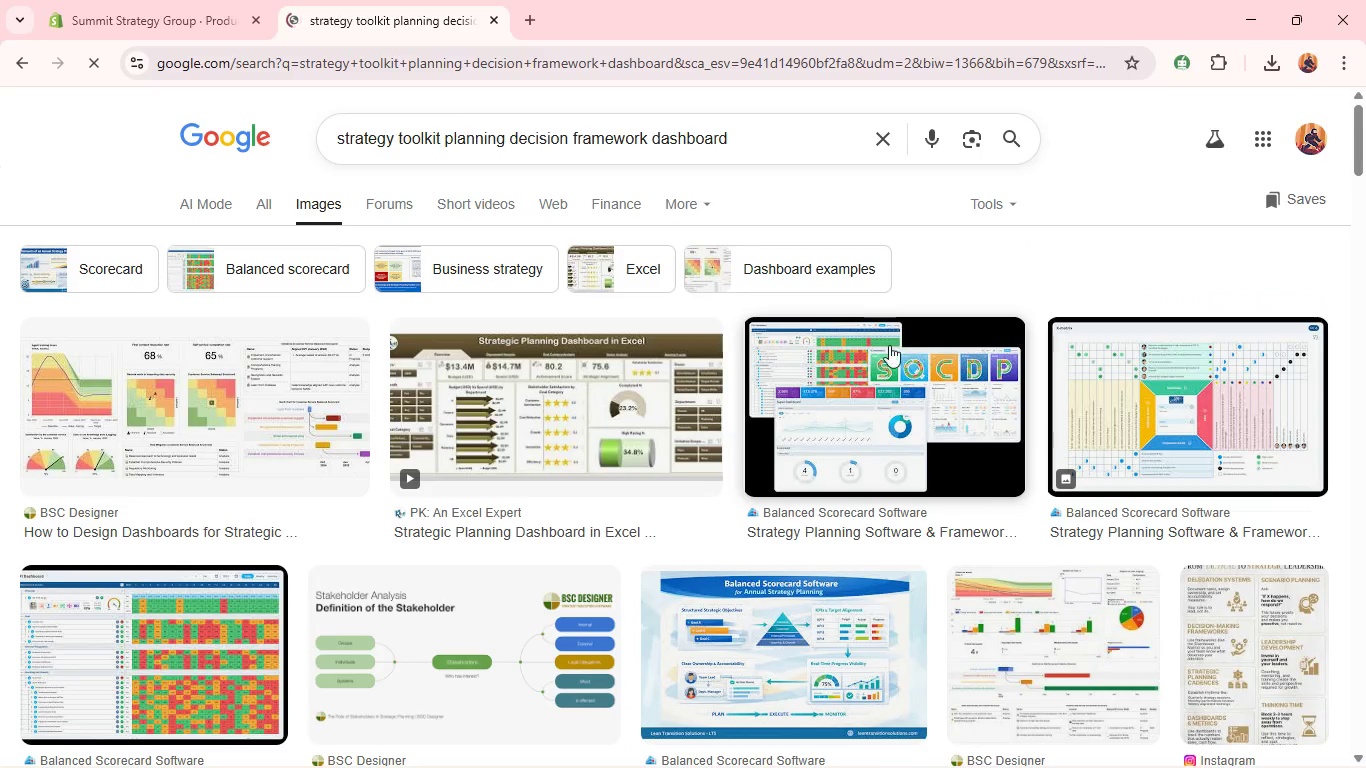 
right_click([256, 361])
 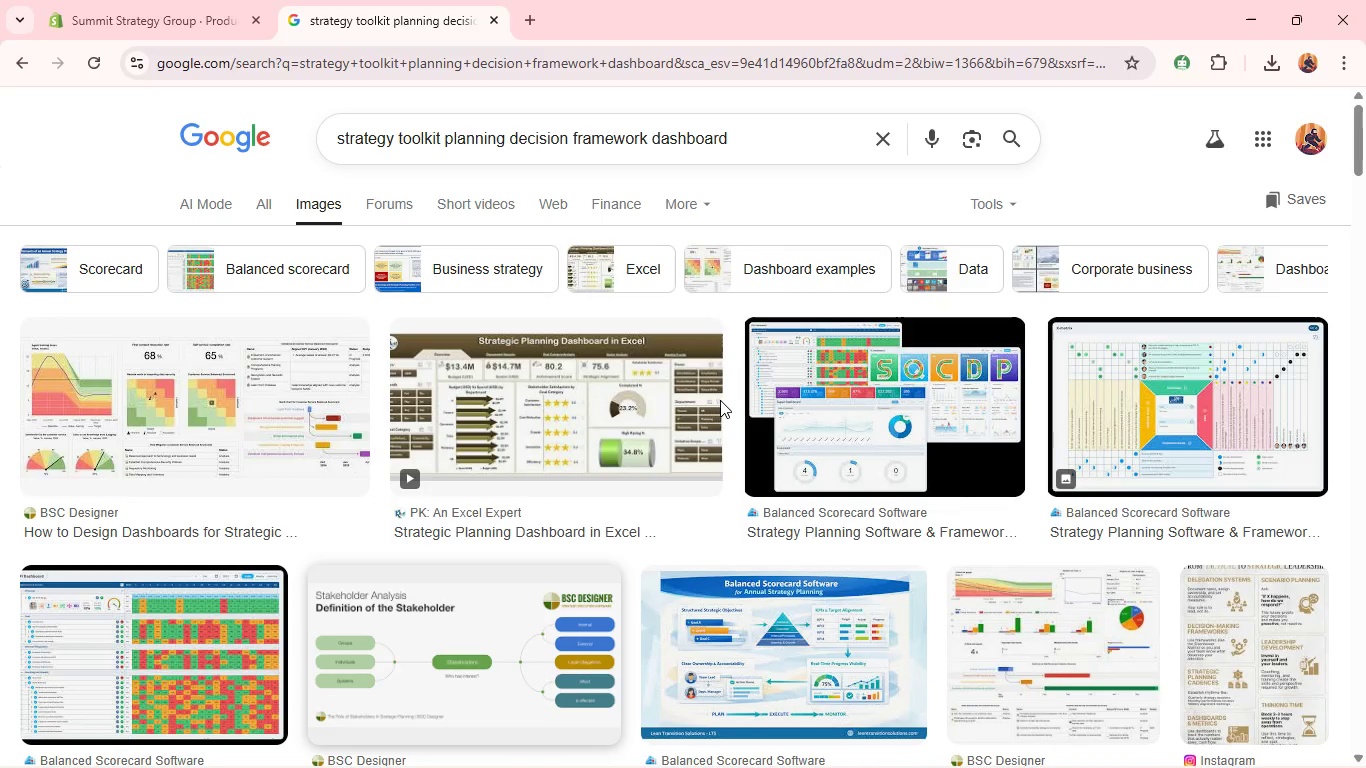 
wait(6.73)
 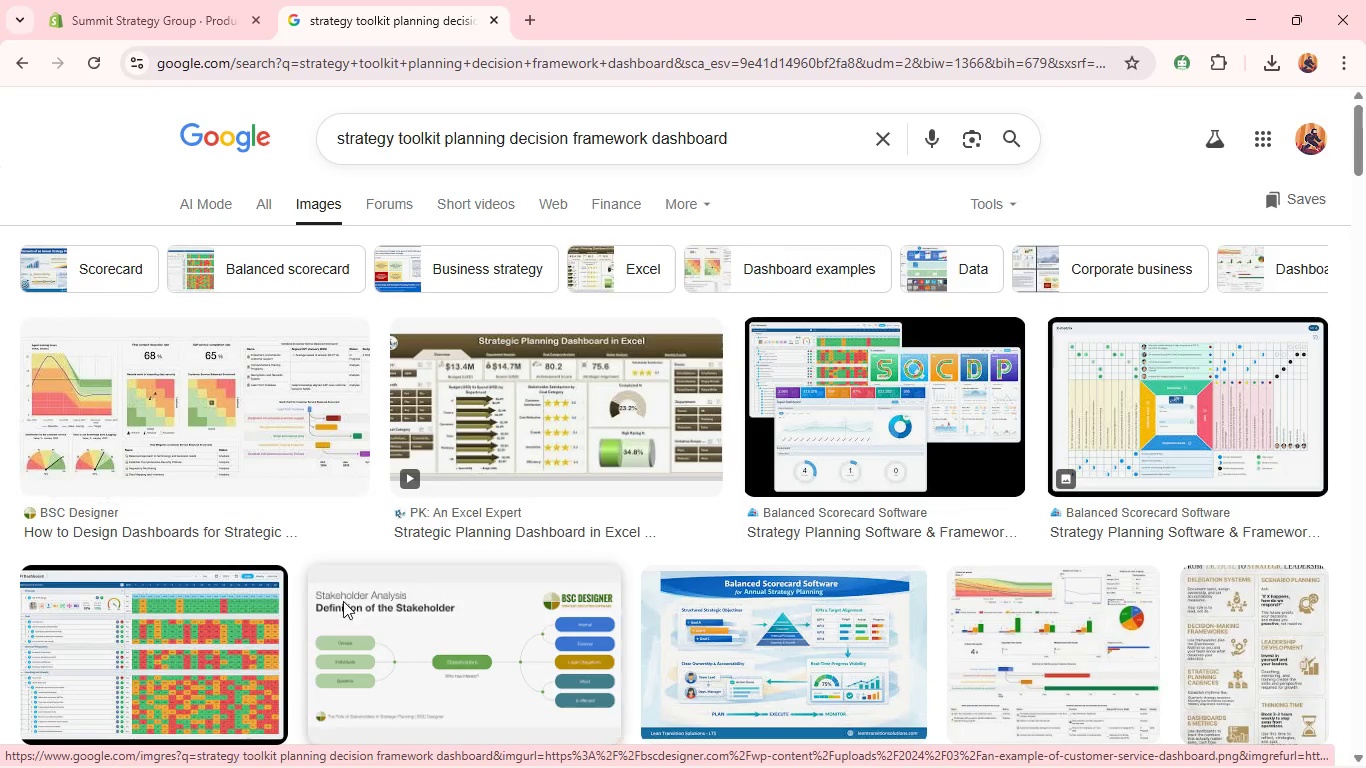 
left_click([537, 443])
 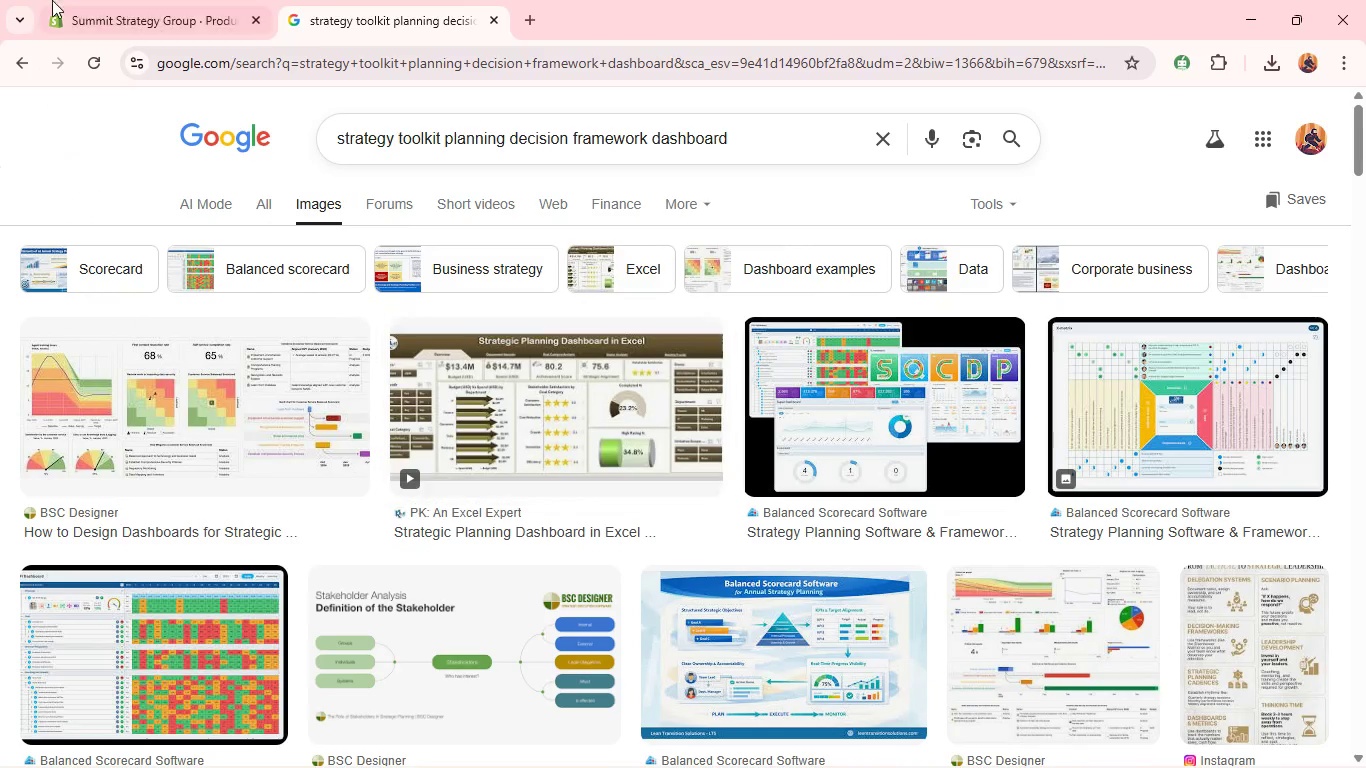 
left_click([87, 0])
 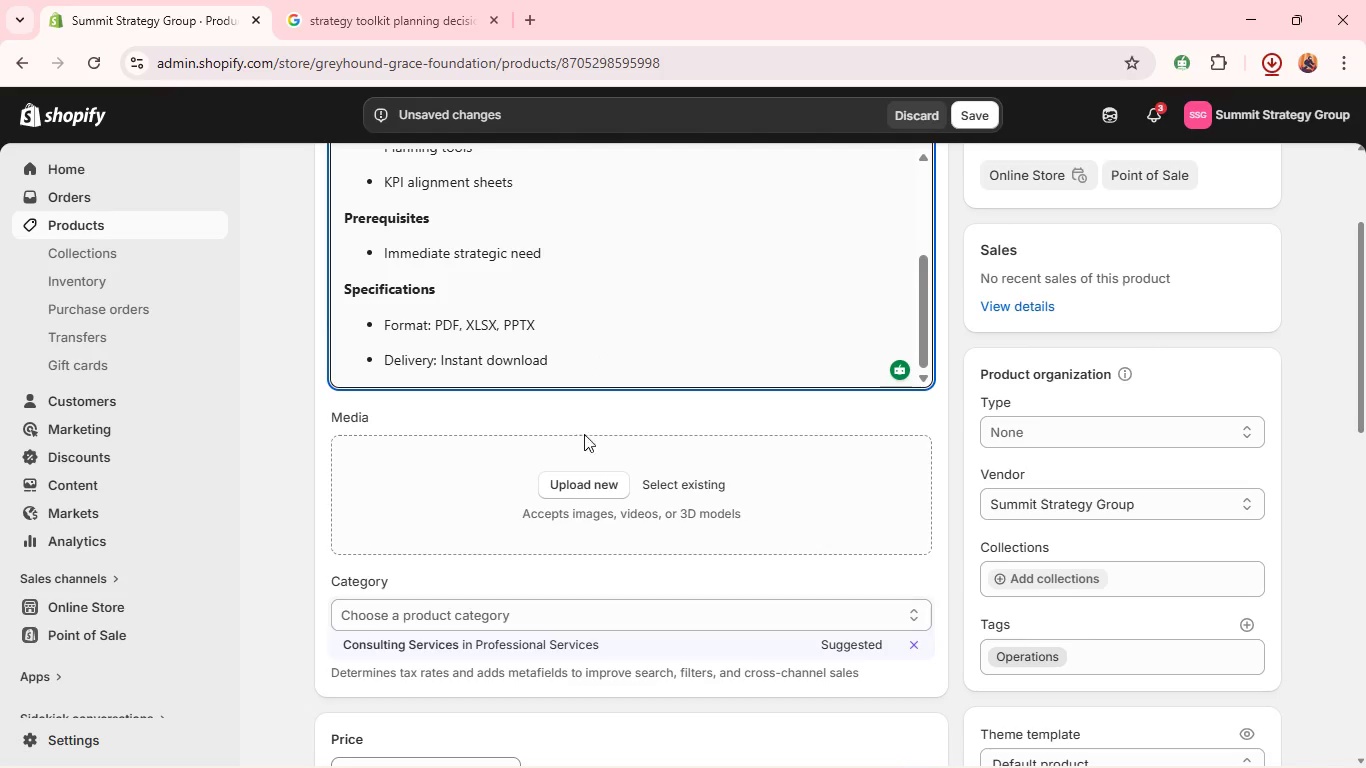 
left_click([583, 486])
 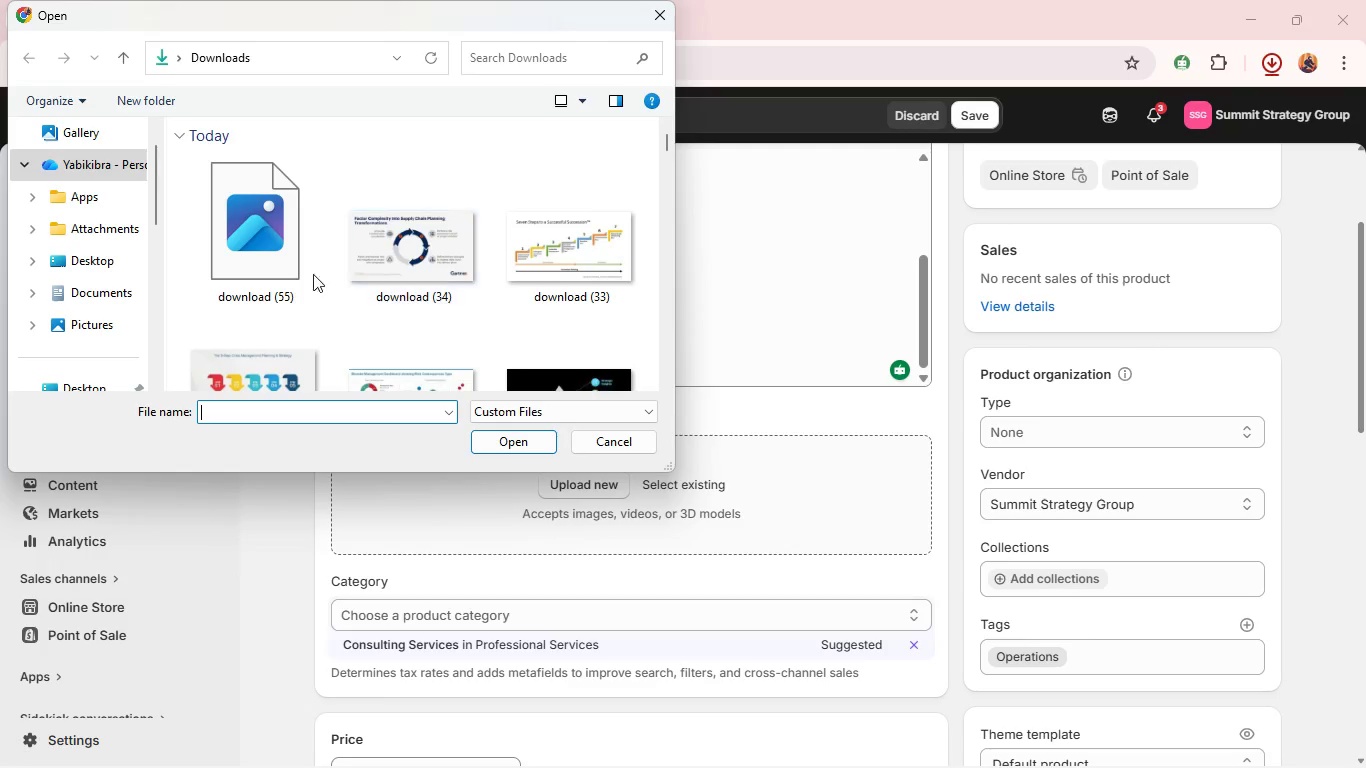 
left_click([276, 264])
 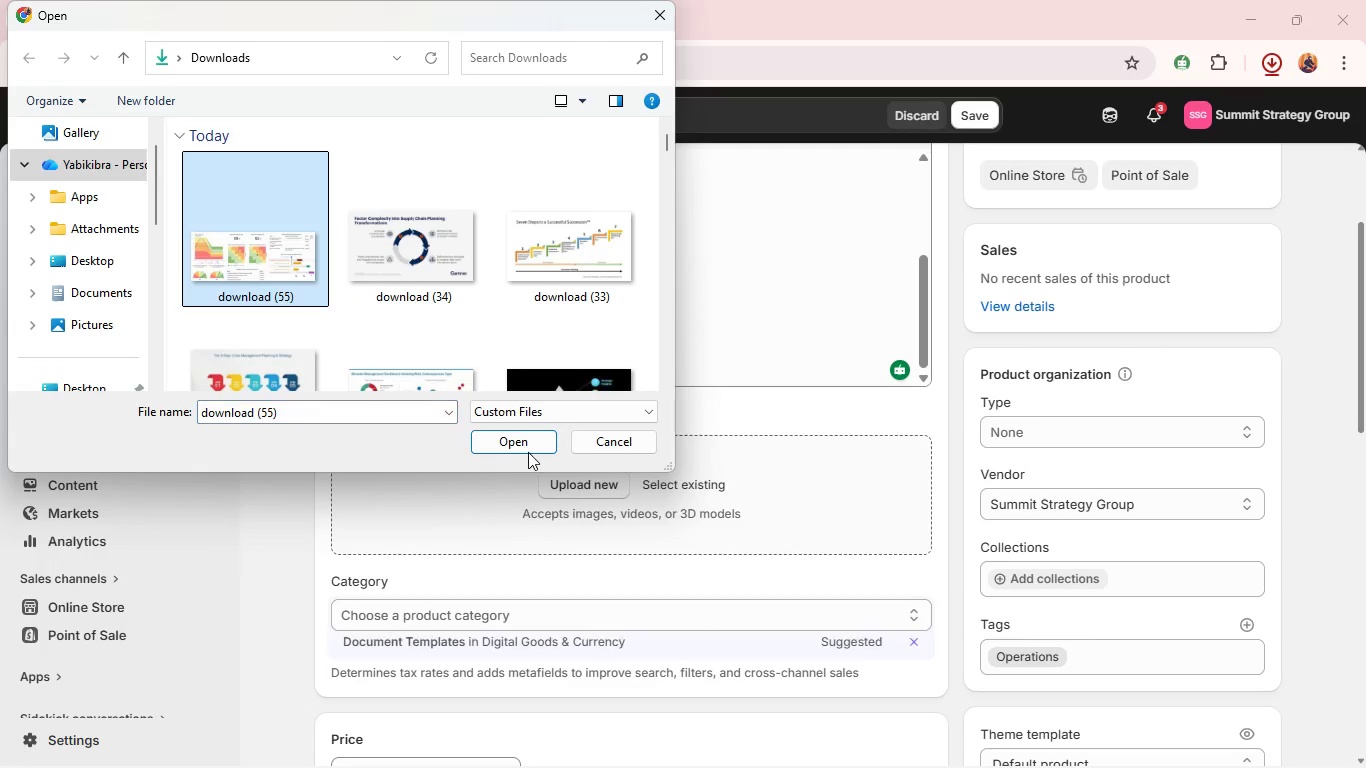 
left_click([516, 441])
 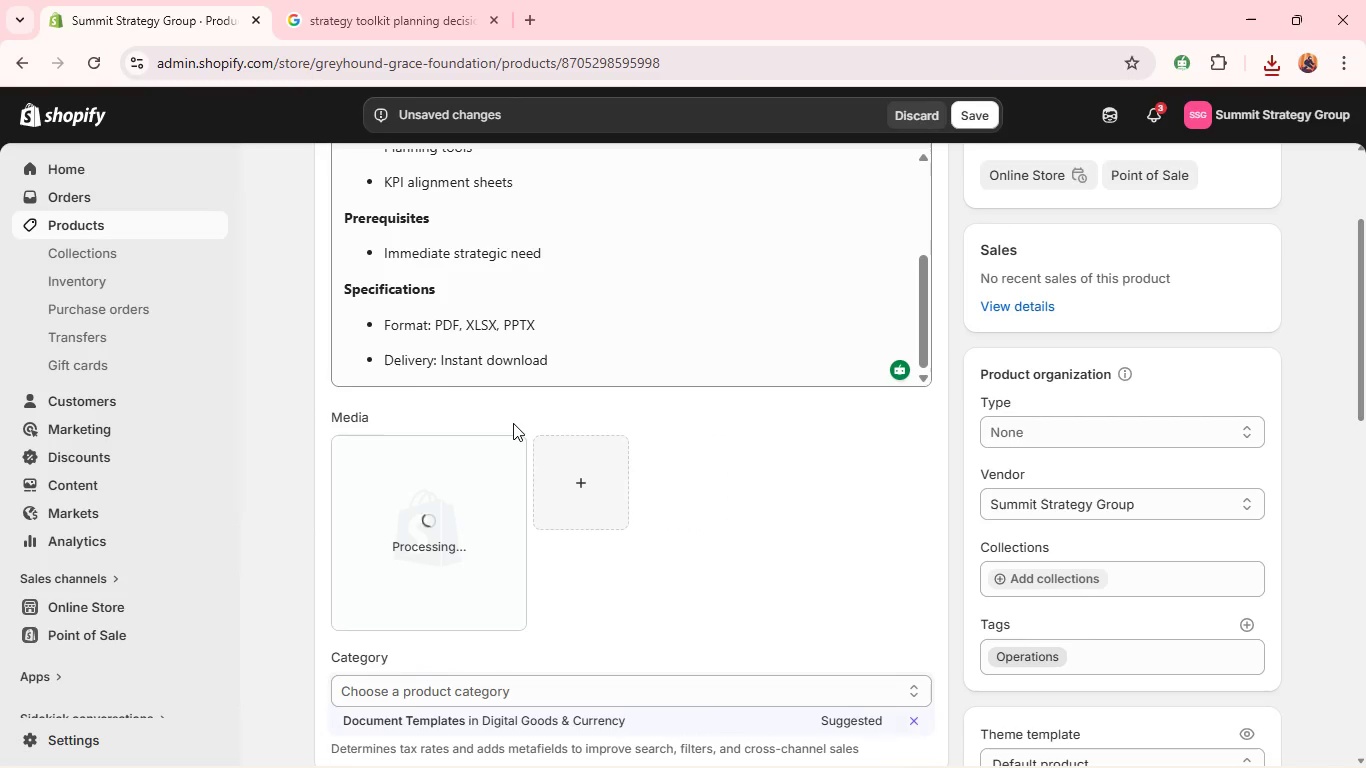 
wait(7.03)
 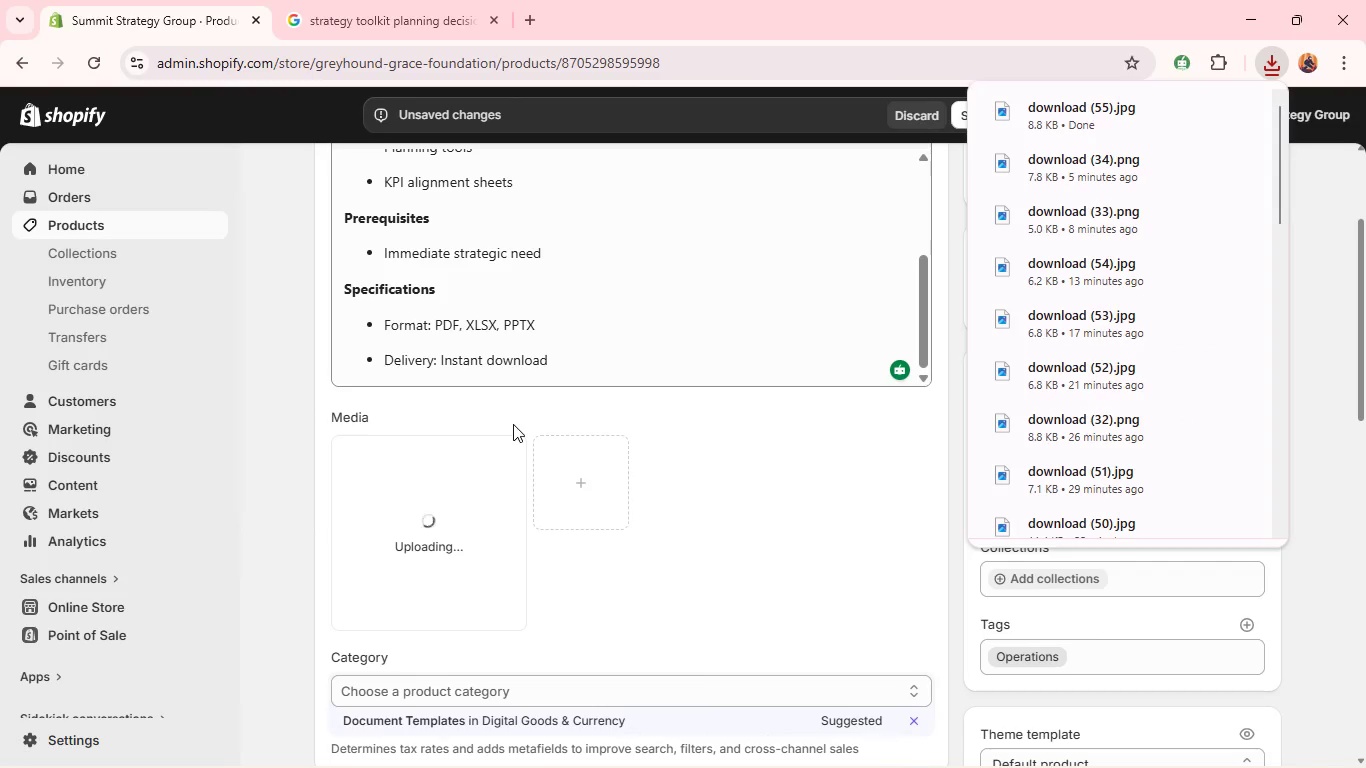 
left_click([482, 497])
 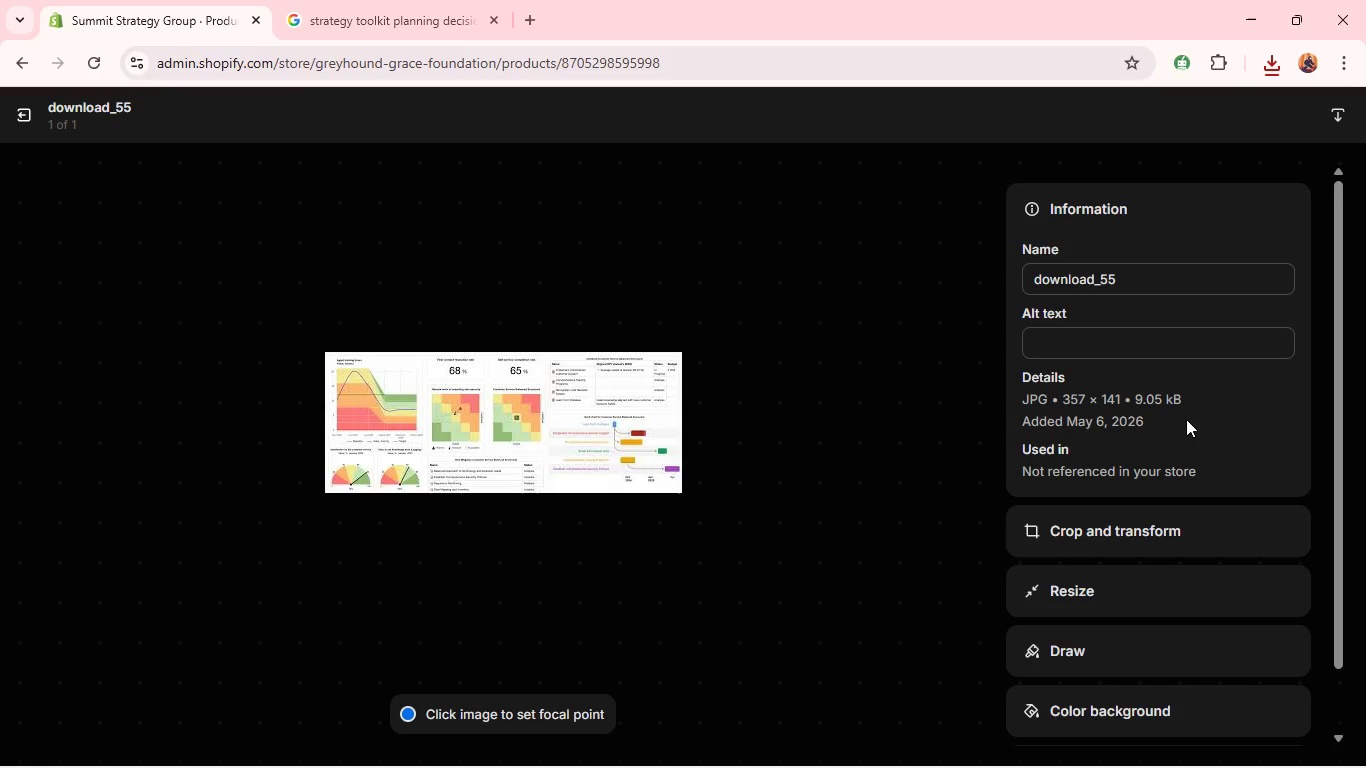 
left_click([1151, 338])
 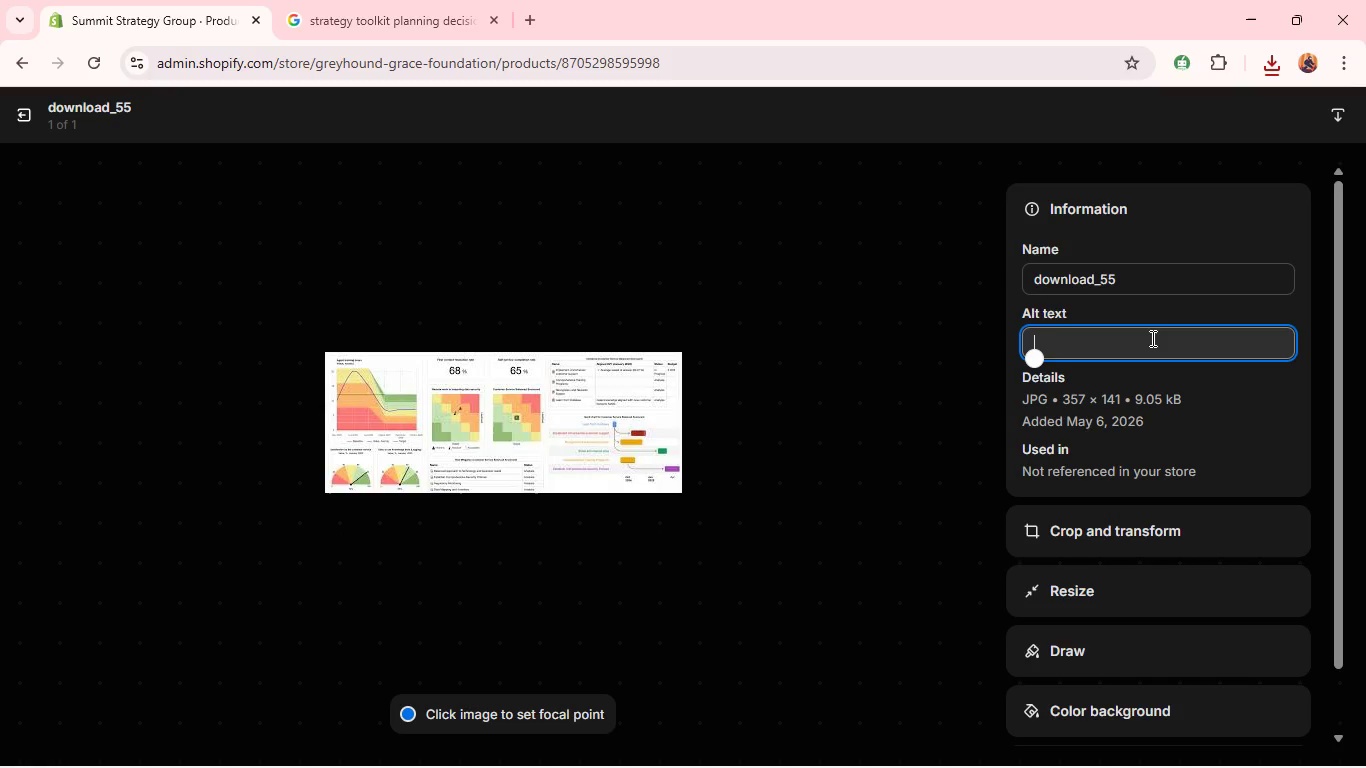 
key(Control+V)
 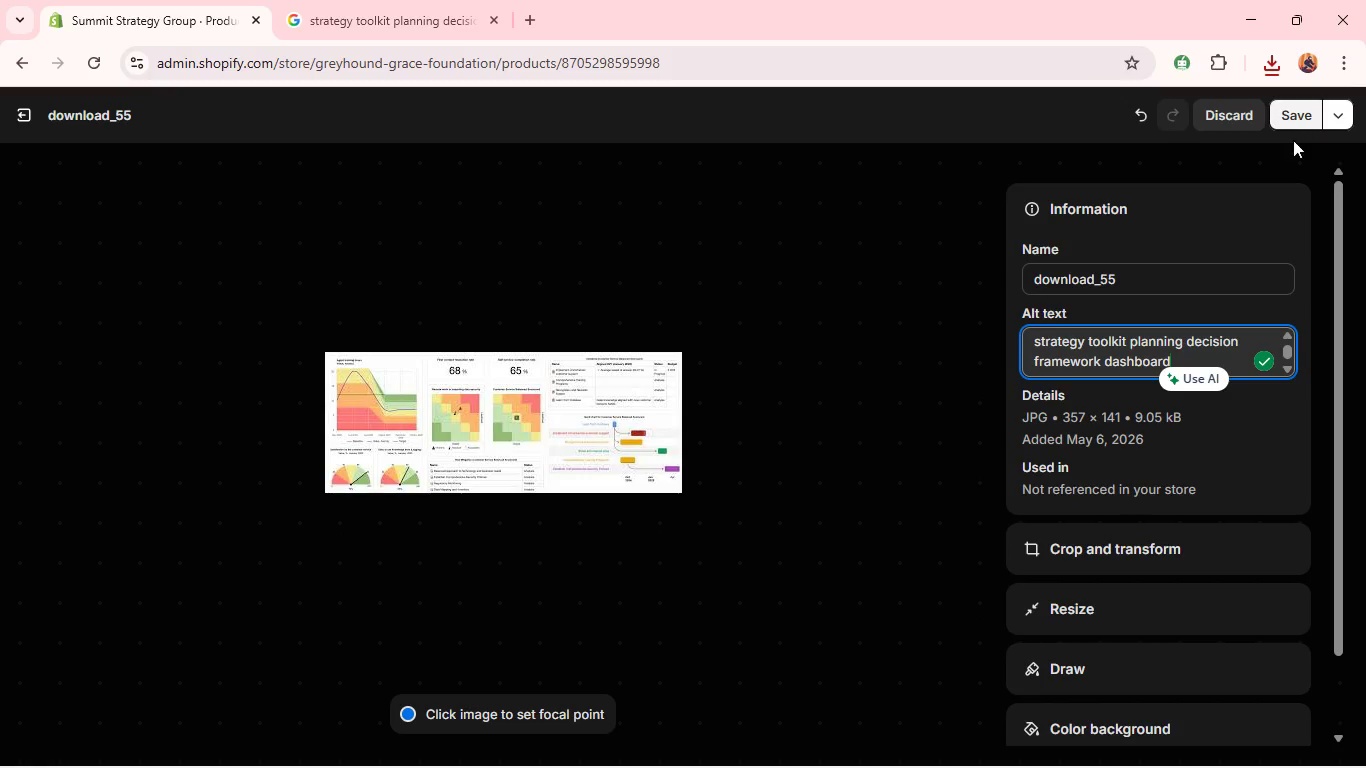 
wait(6.55)
 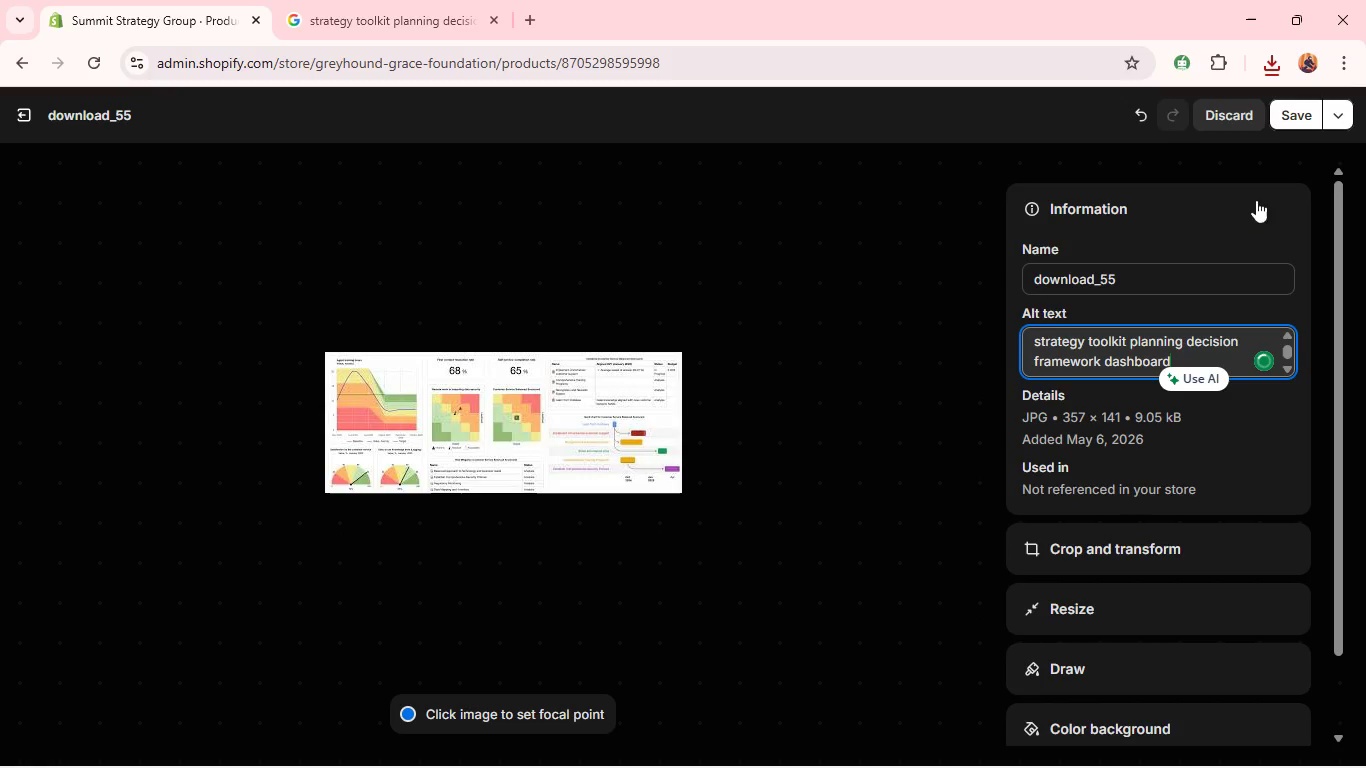 
left_click([1156, 566])
 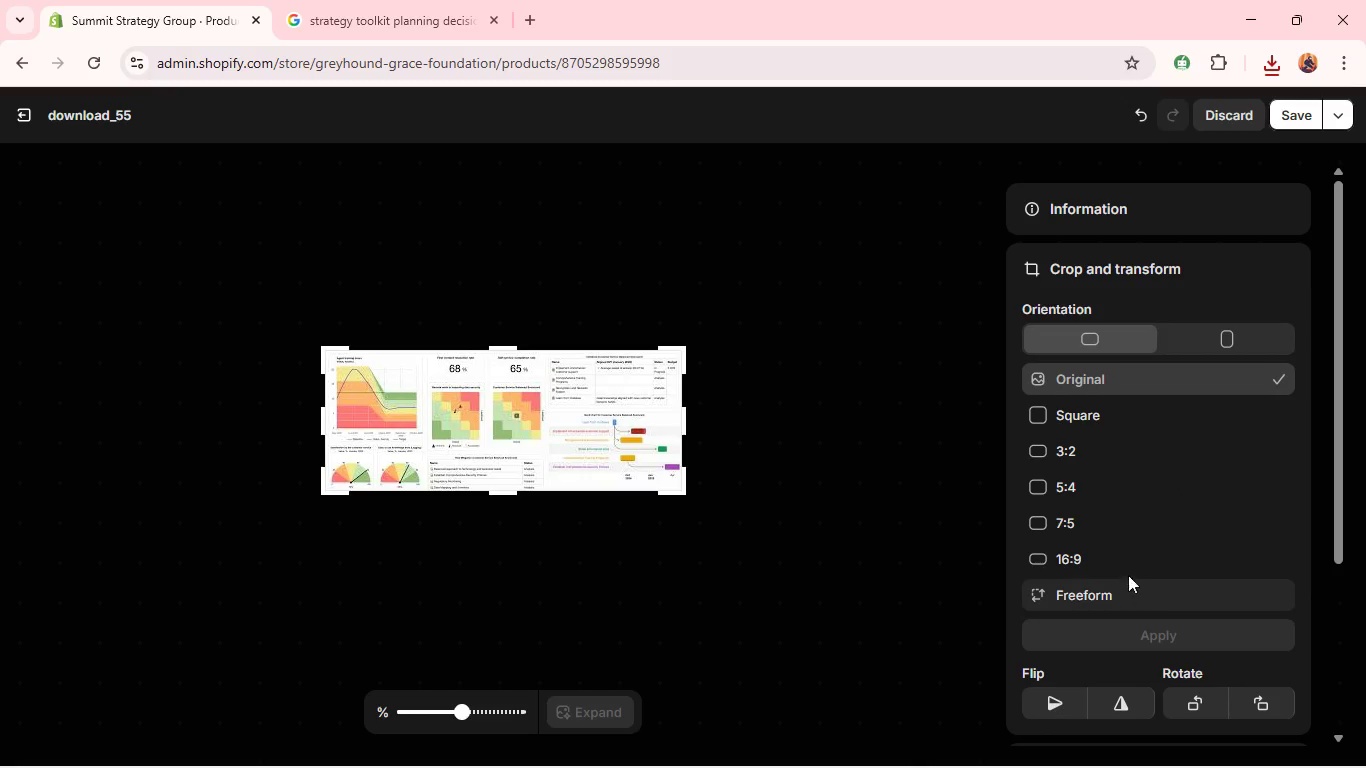 
left_click([1128, 566])
 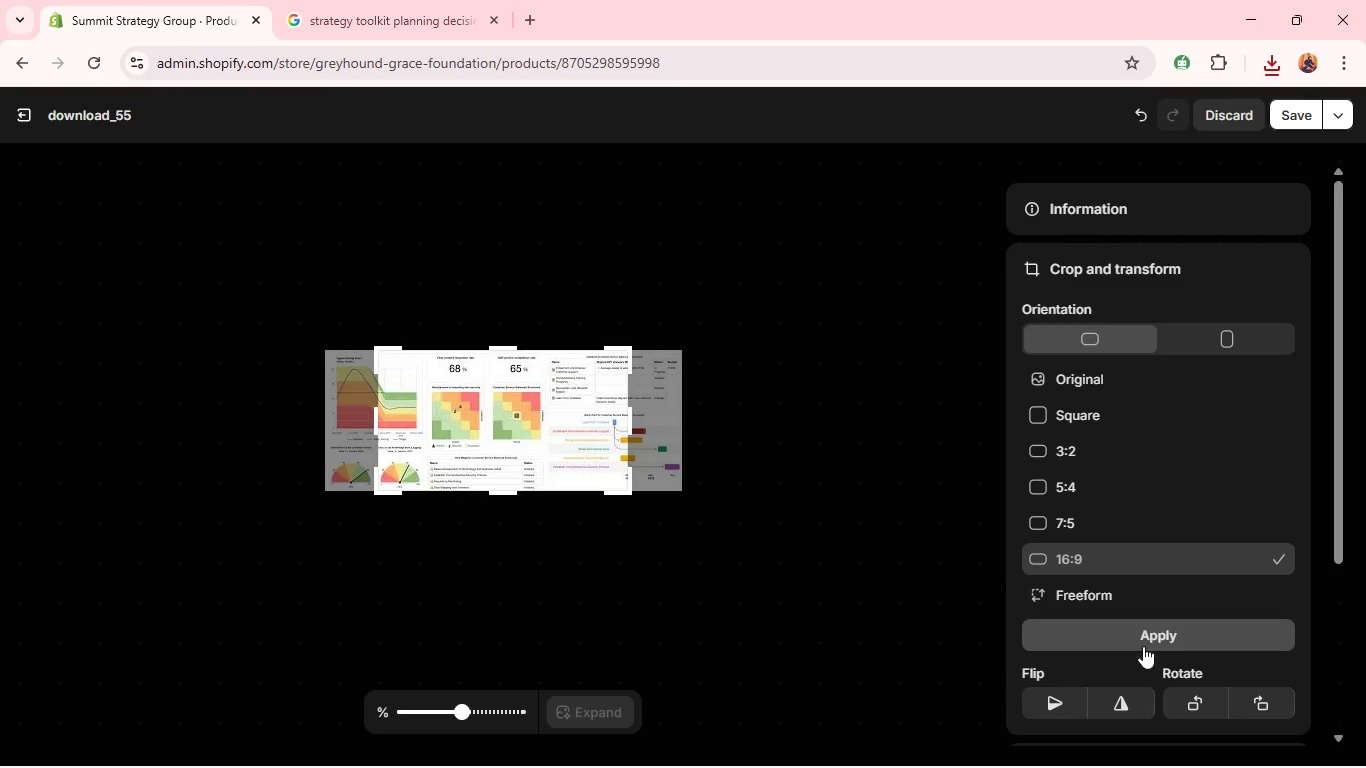 
left_click([1164, 637])
 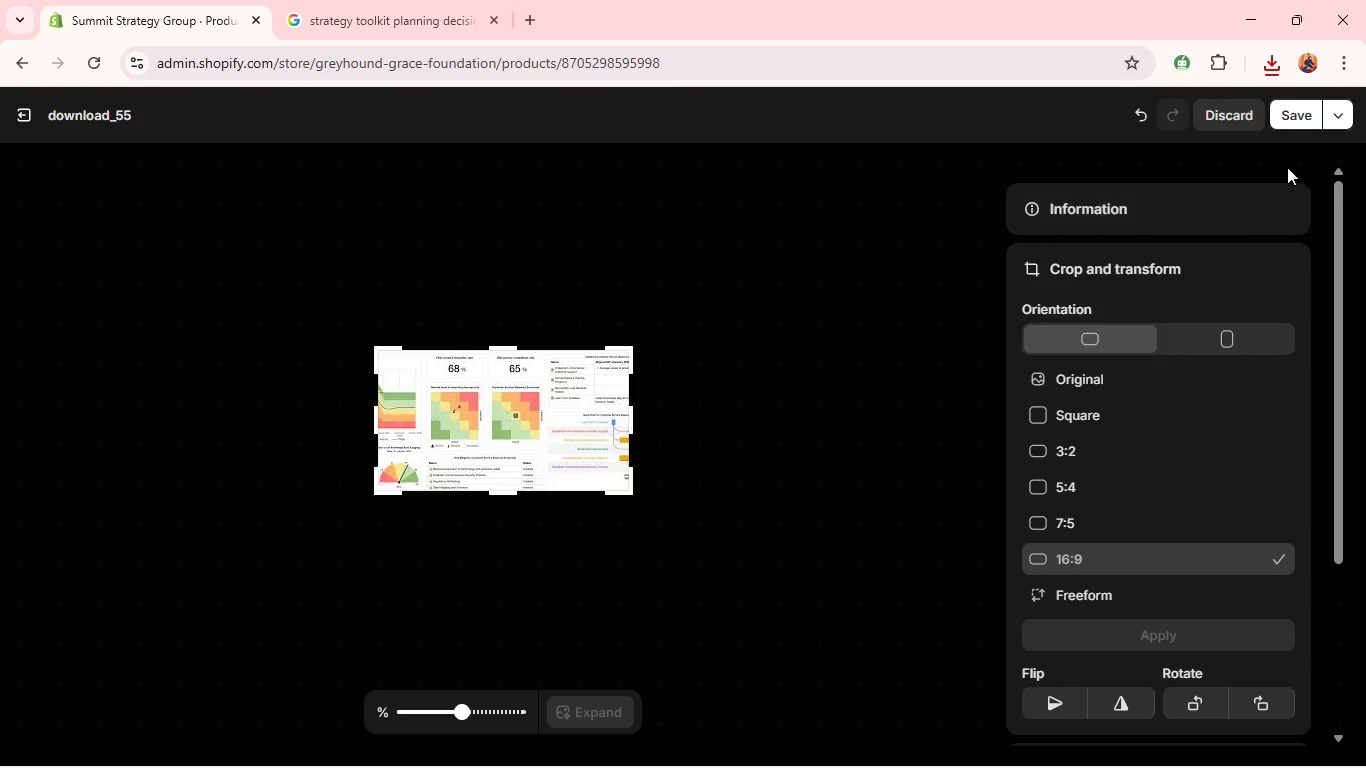 
left_click([1288, 116])
 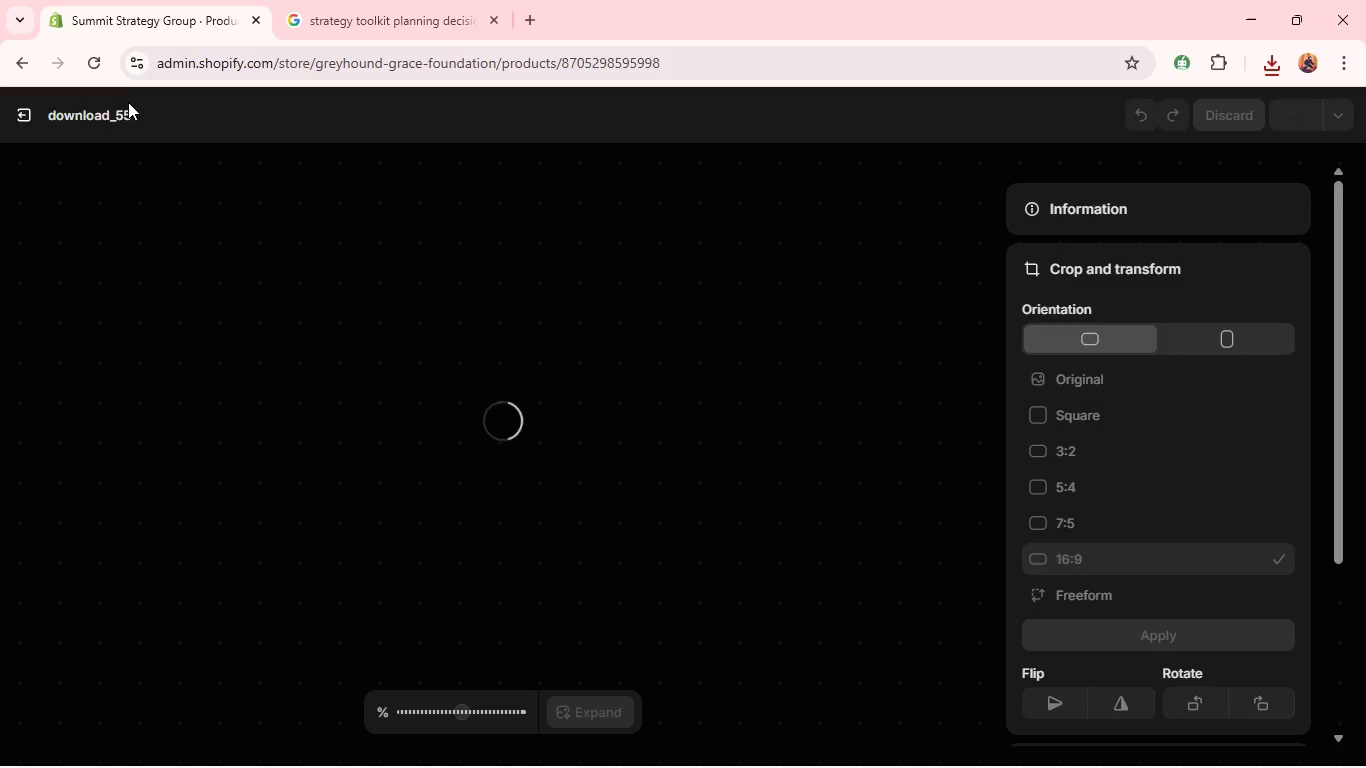 
mouse_move([40, 89])
 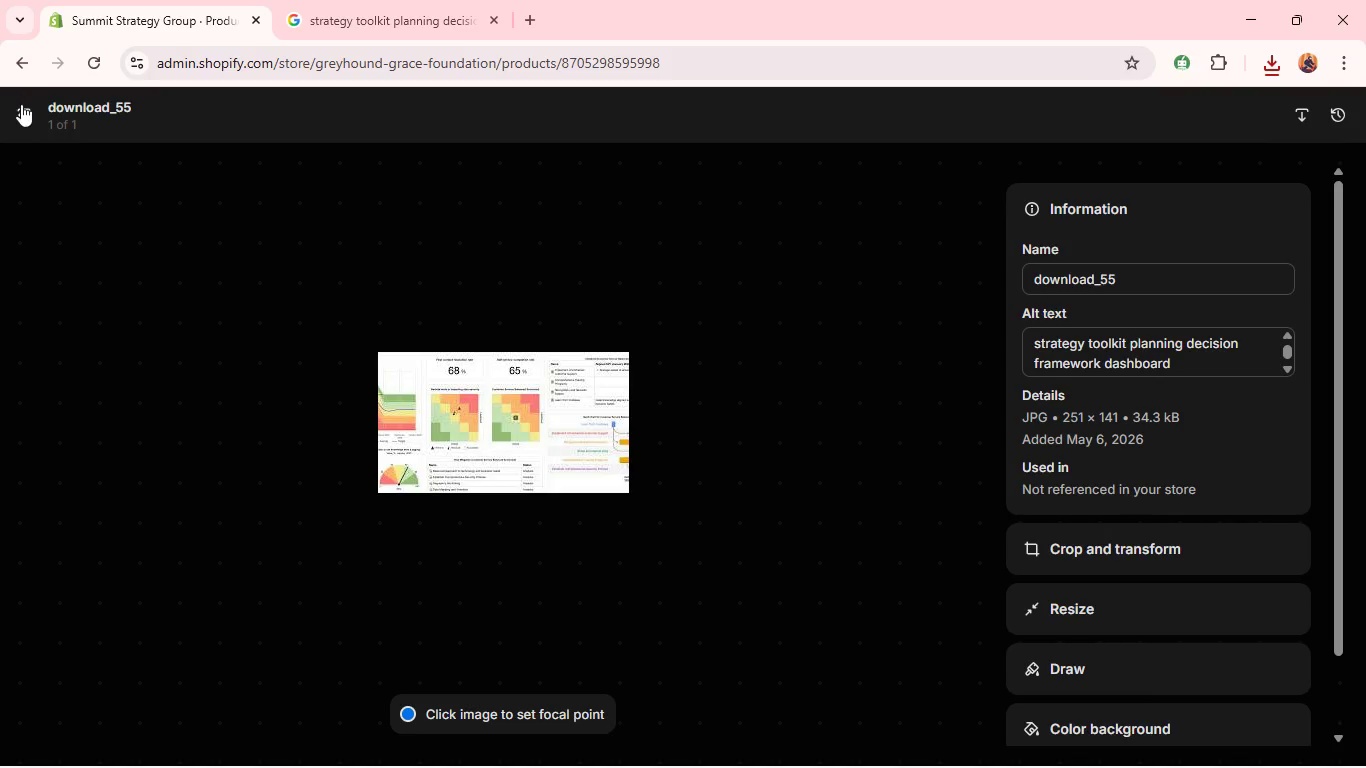 
wait(5.08)
 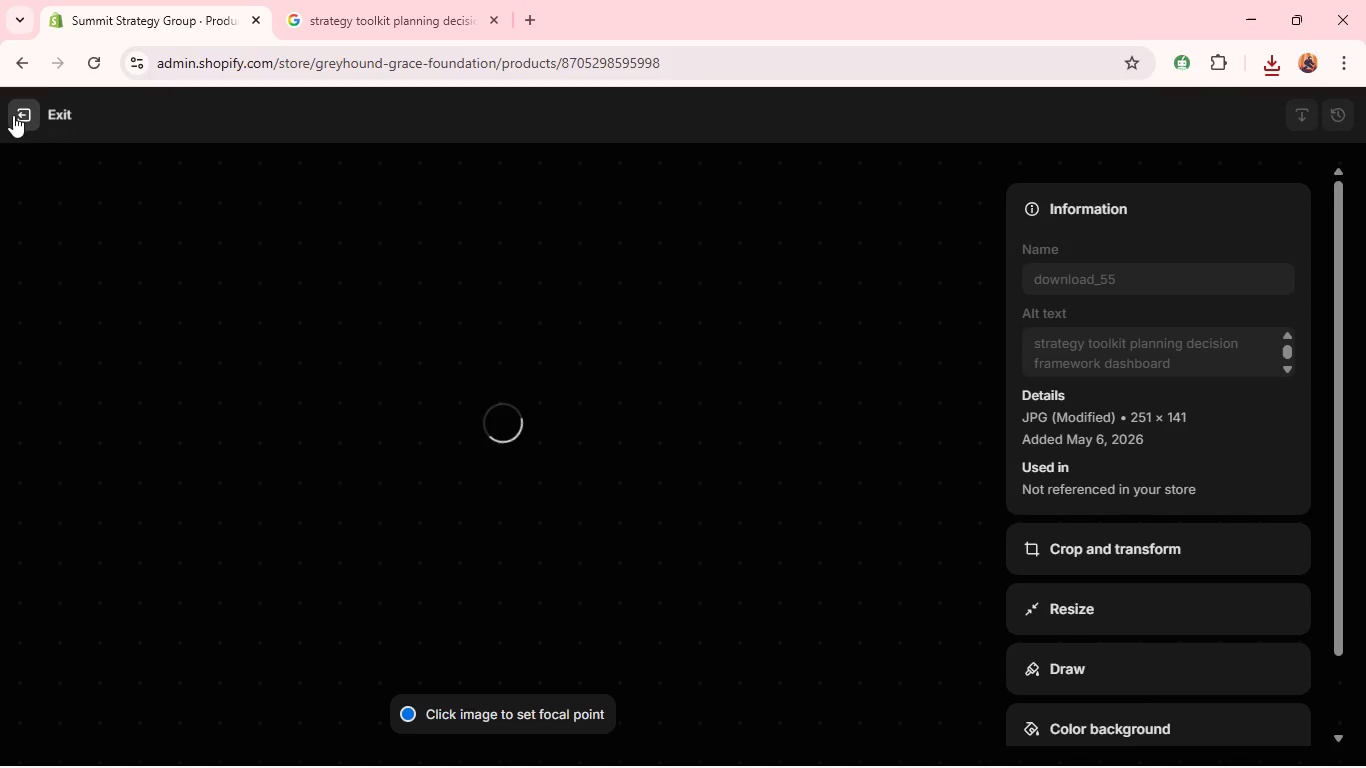 
scroll: coordinate [784, 397], scroll_direction: down, amount: 2.0
 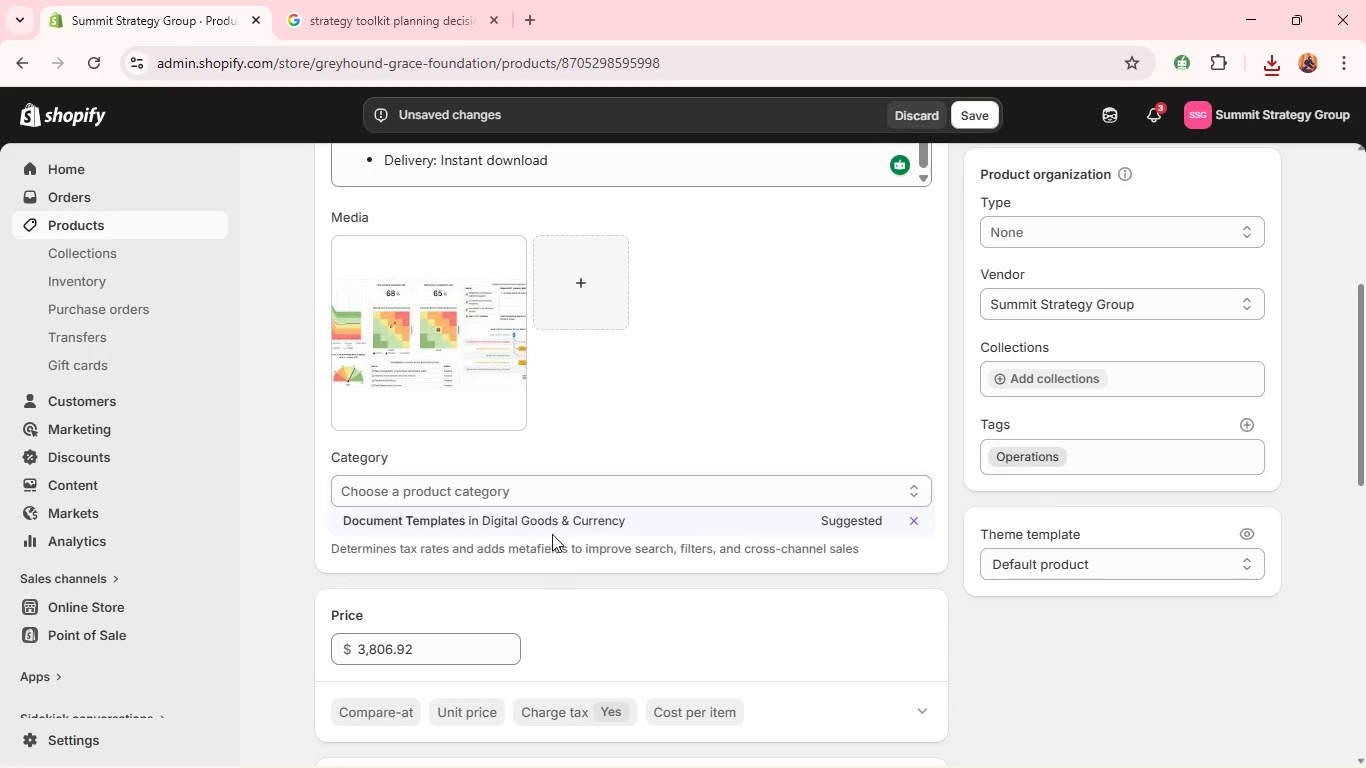 
left_click([554, 518])
 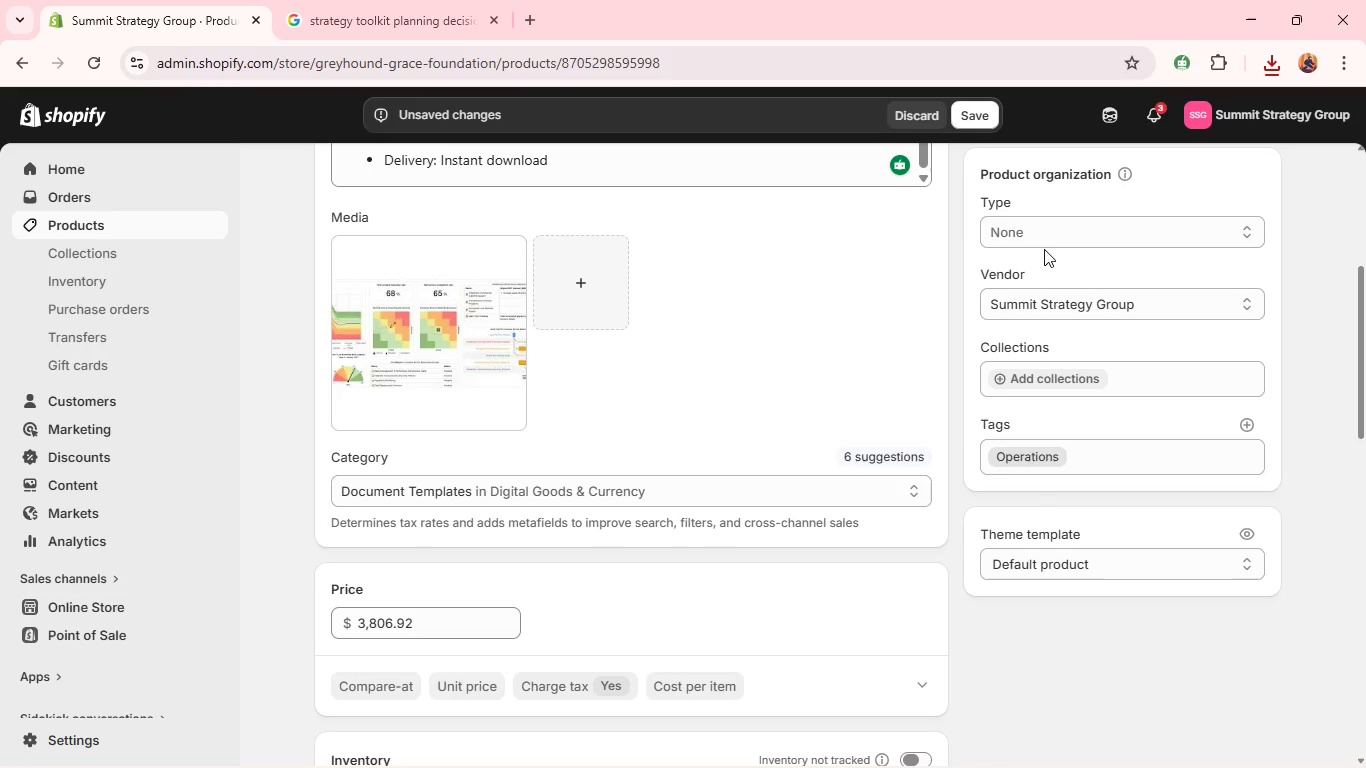 
wait(6.19)
 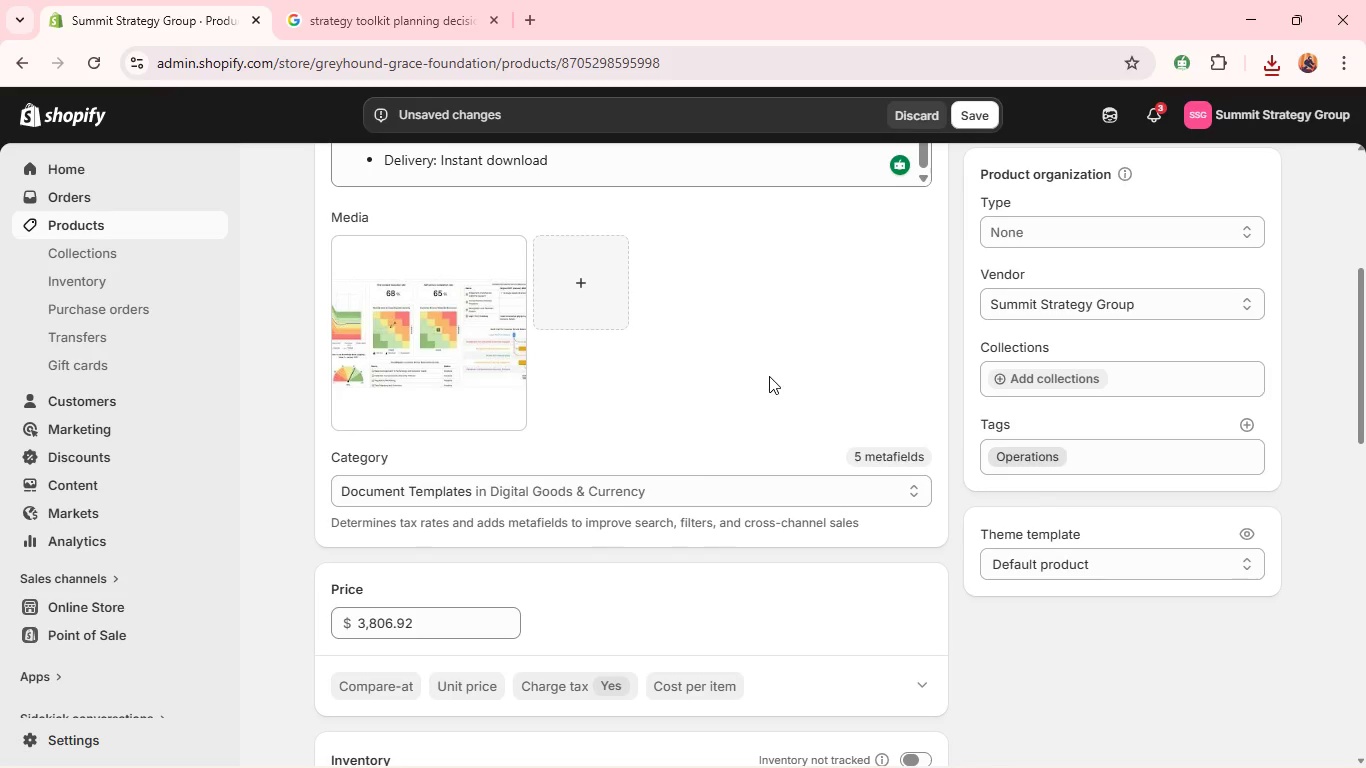 
left_click([1051, 228])
 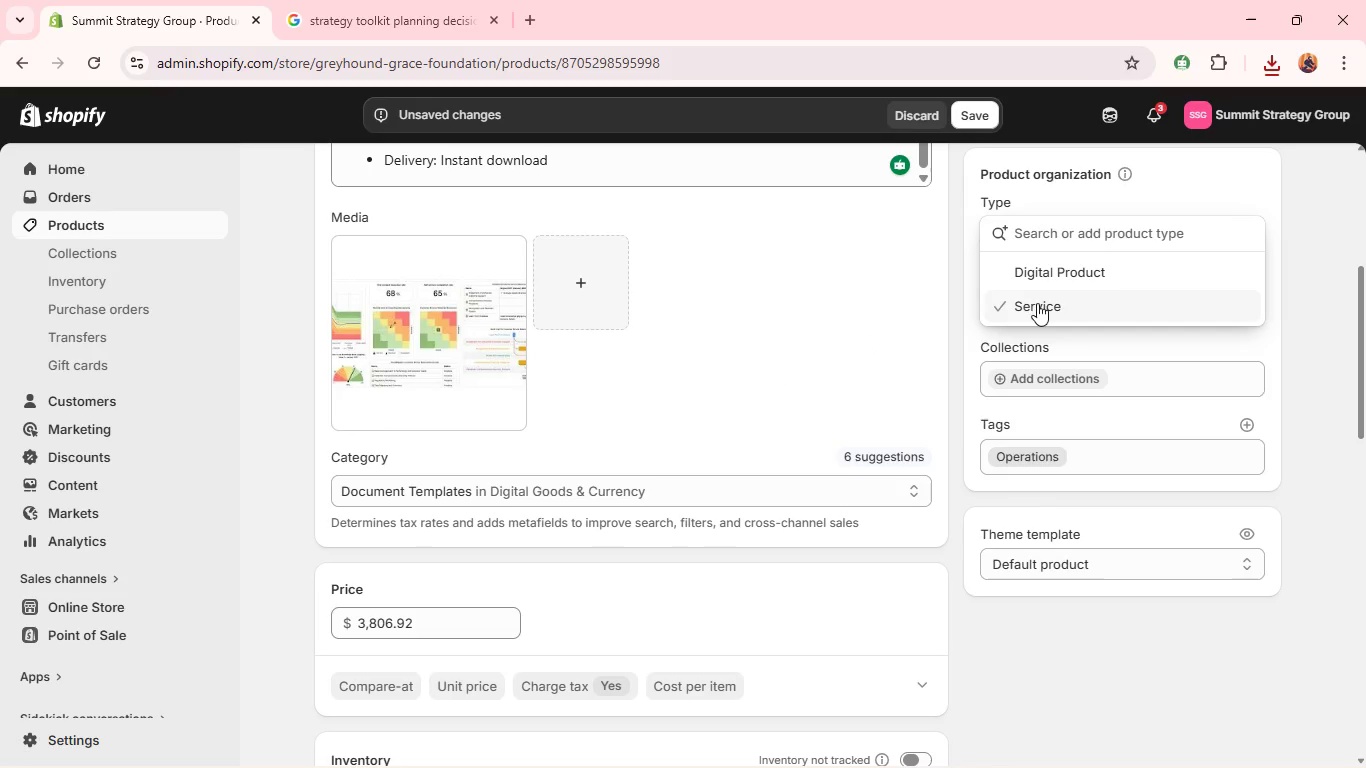 
left_click([1044, 280])
 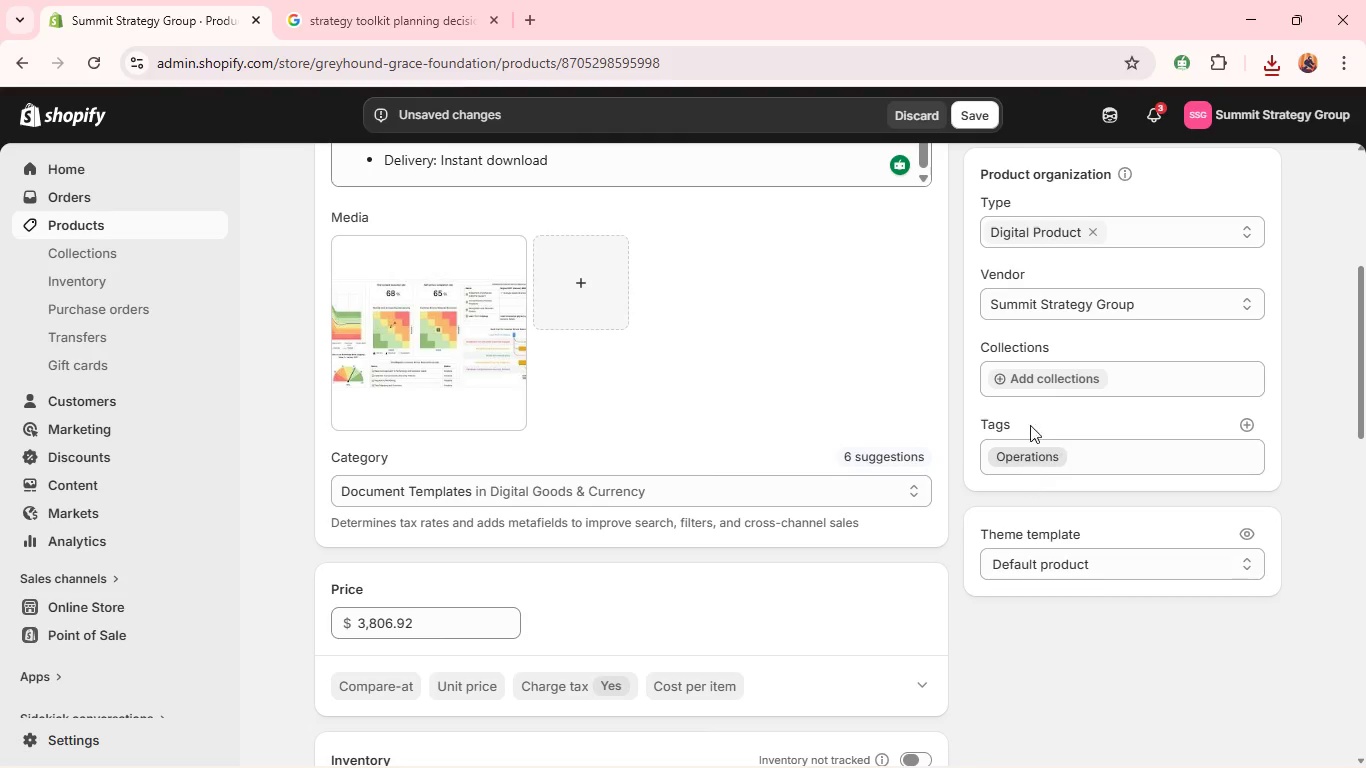 
left_click([1046, 375])
 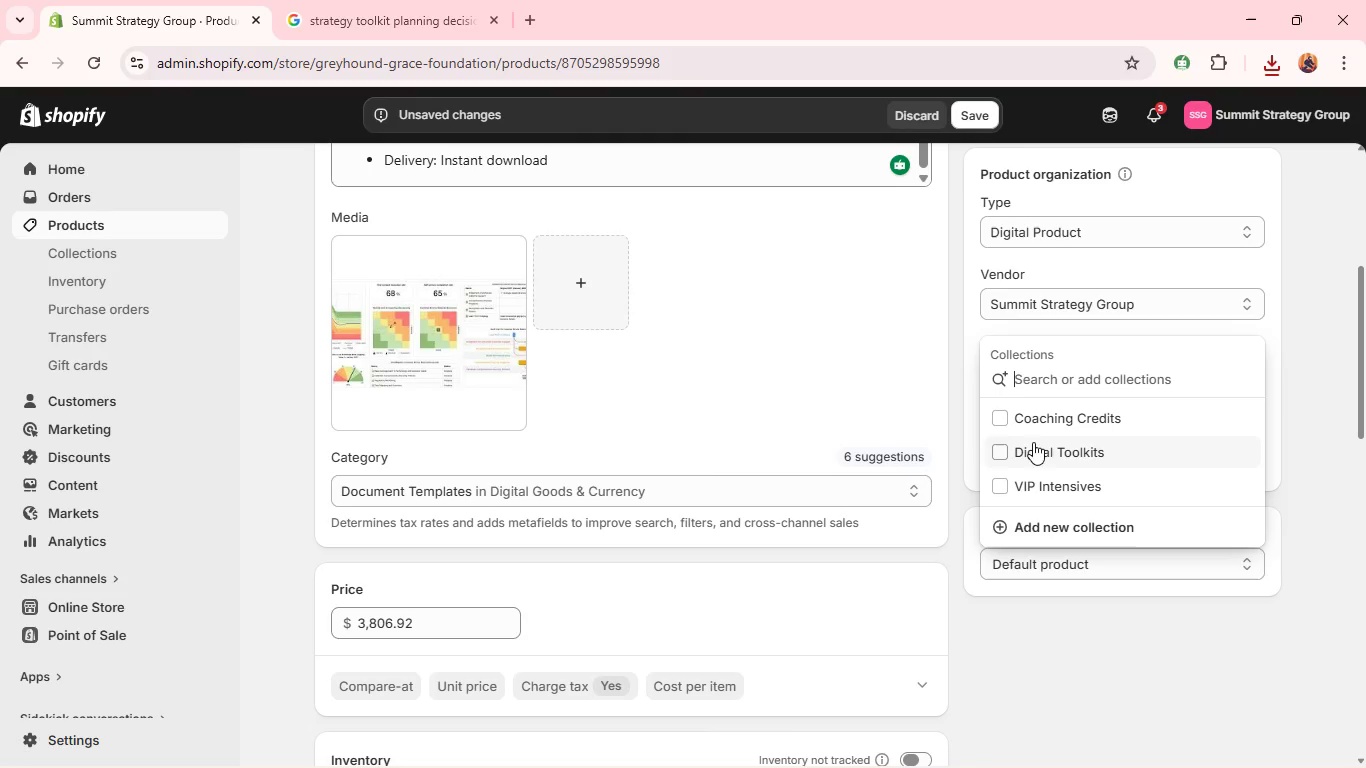 
left_click([1033, 442])
 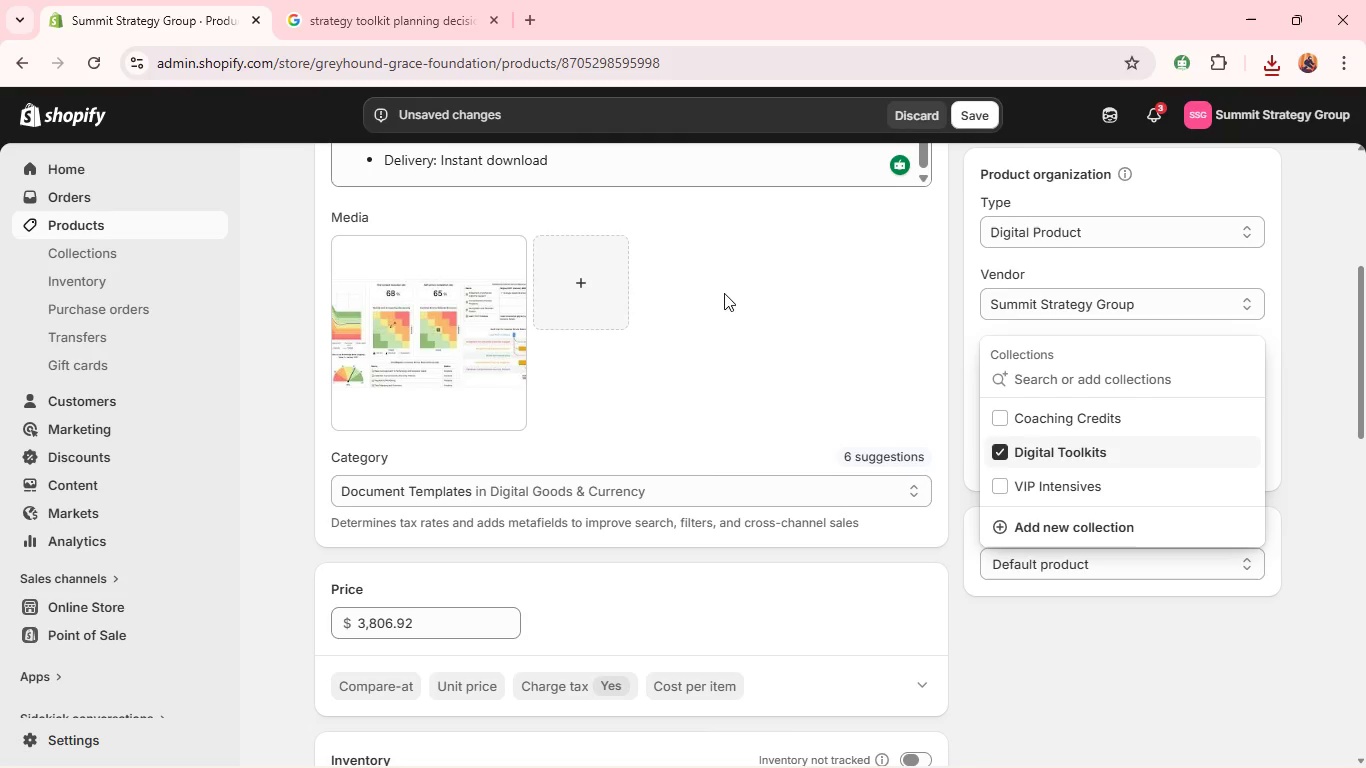 
left_click([782, 321])
 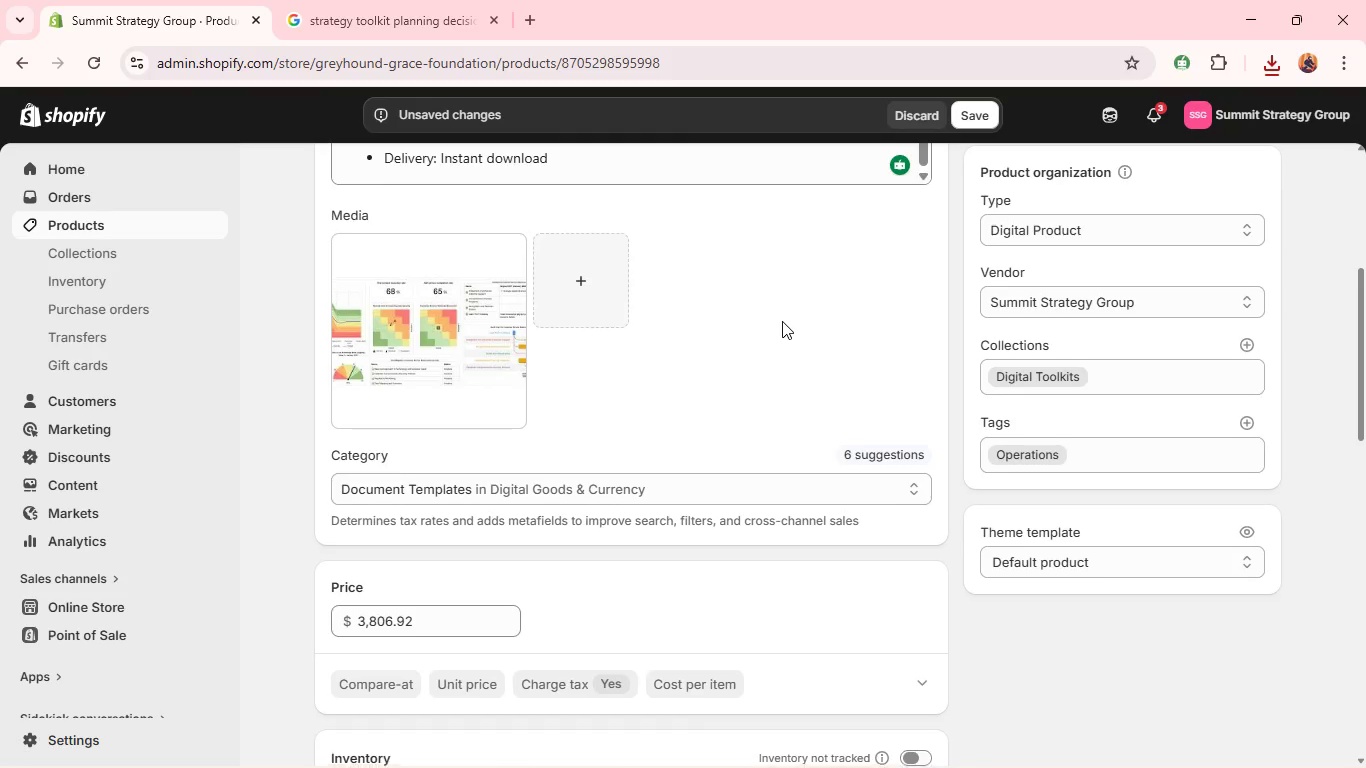 
scroll: coordinate [782, 321], scroll_direction: down, amount: 5.0
 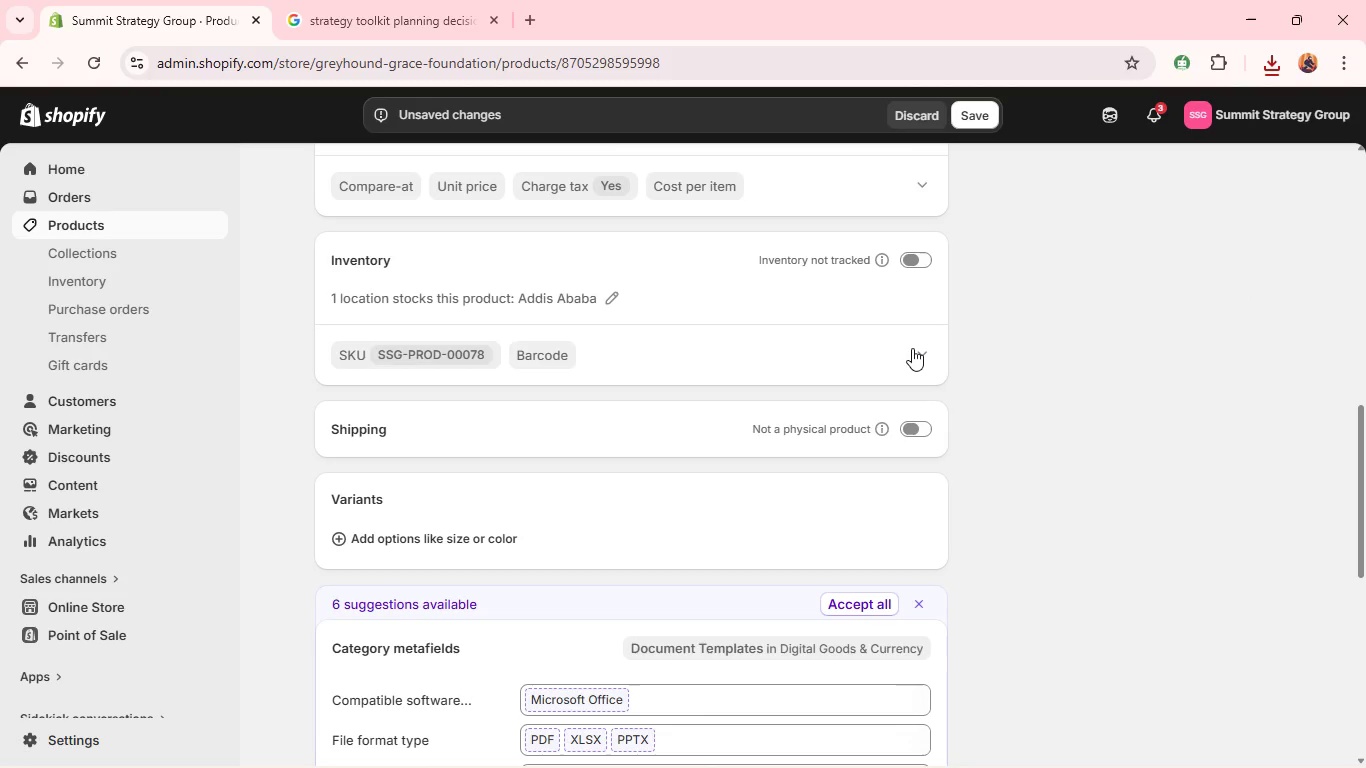 
left_click([929, 265])
 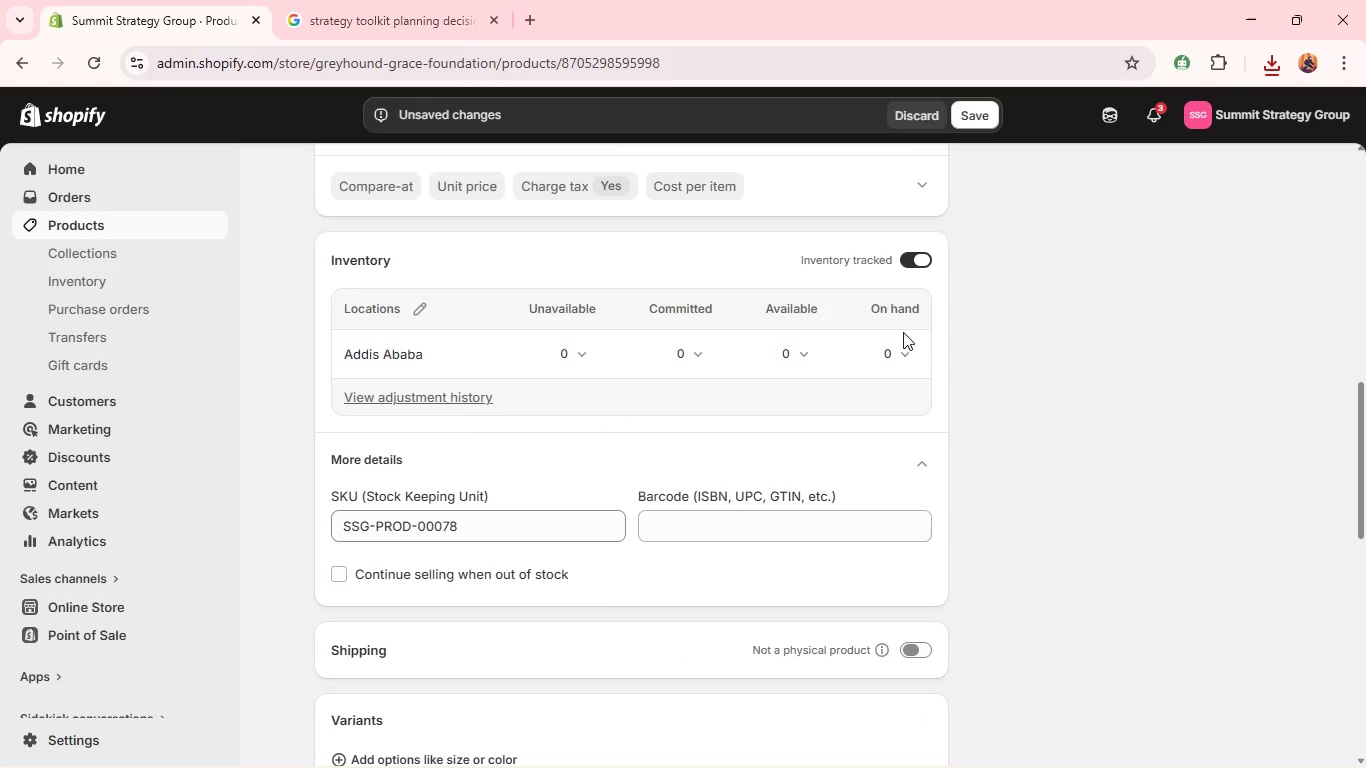 
left_click([895, 356])
 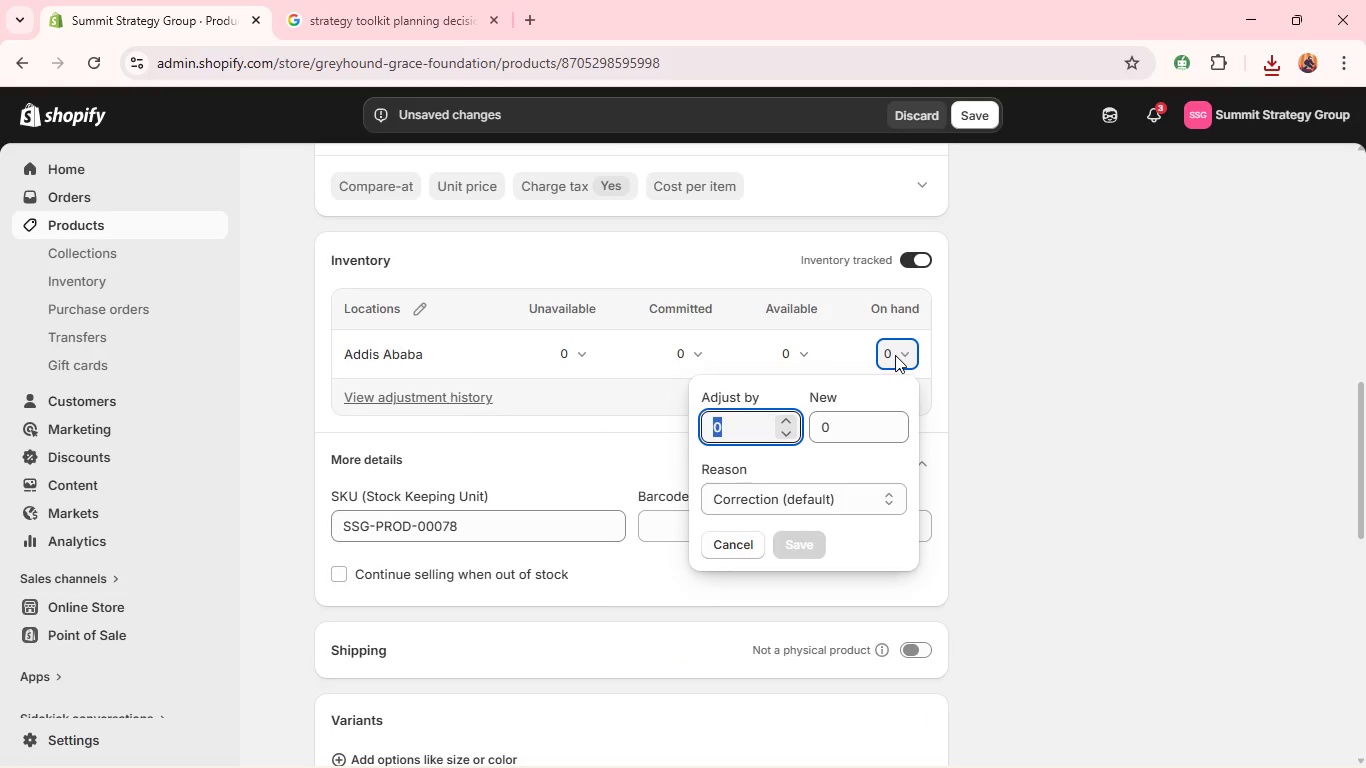 
key(9)
 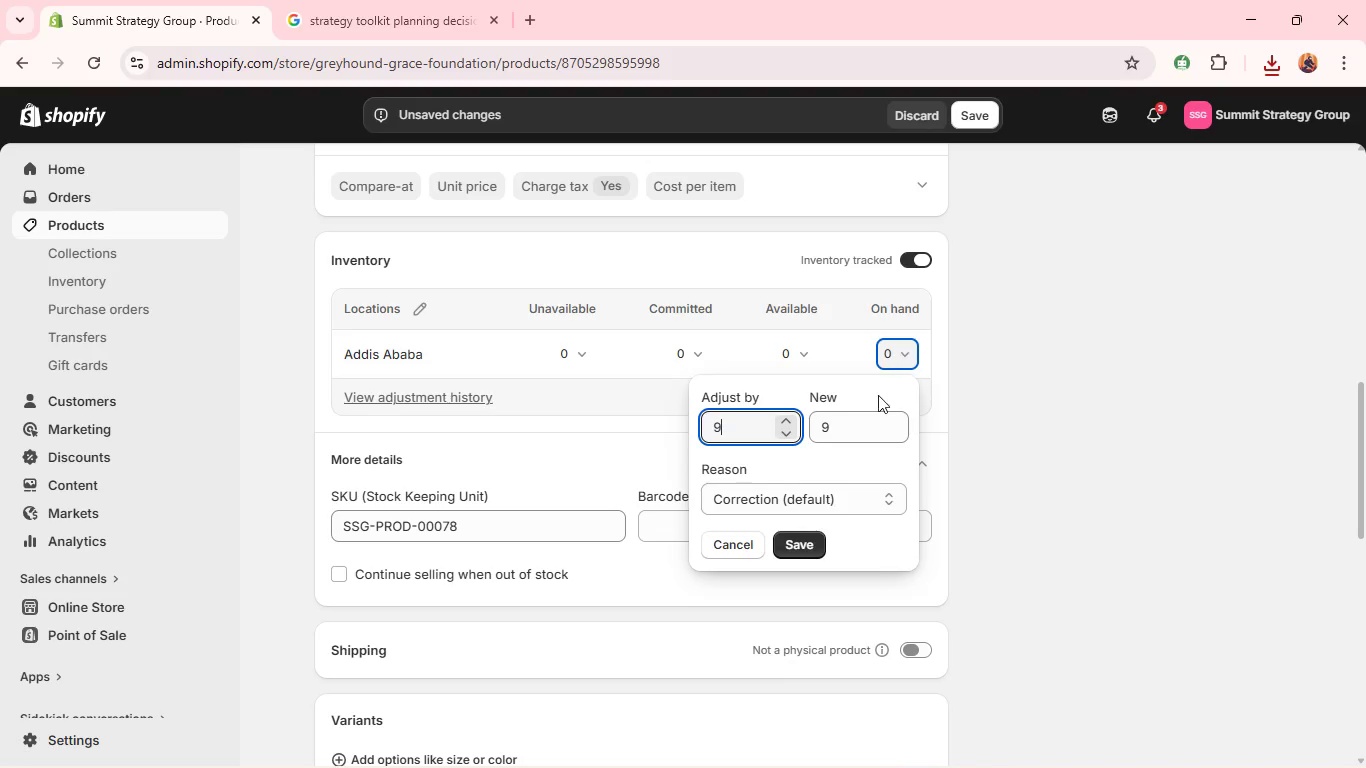 
type(99)
 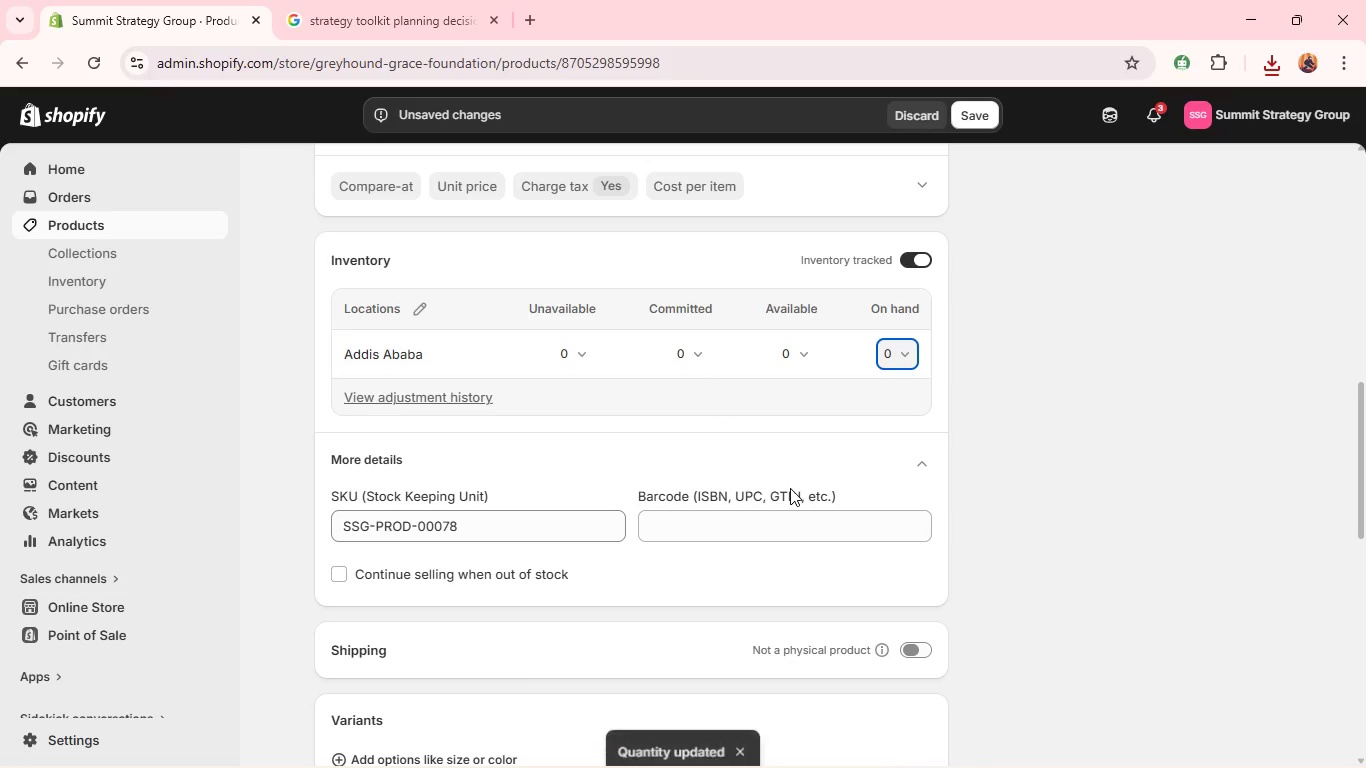 
scroll: coordinate [790, 478], scroll_direction: down, amount: 3.0
 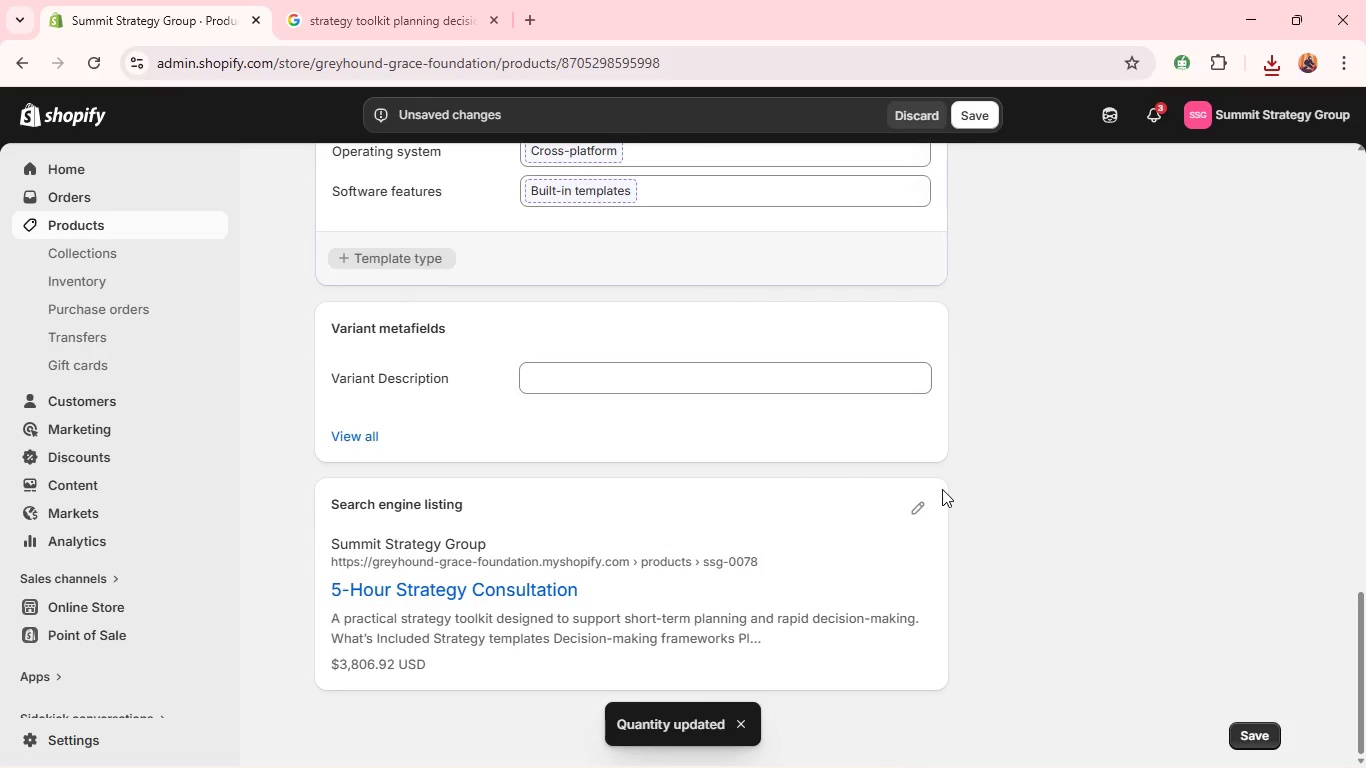 
left_click([924, 506])
 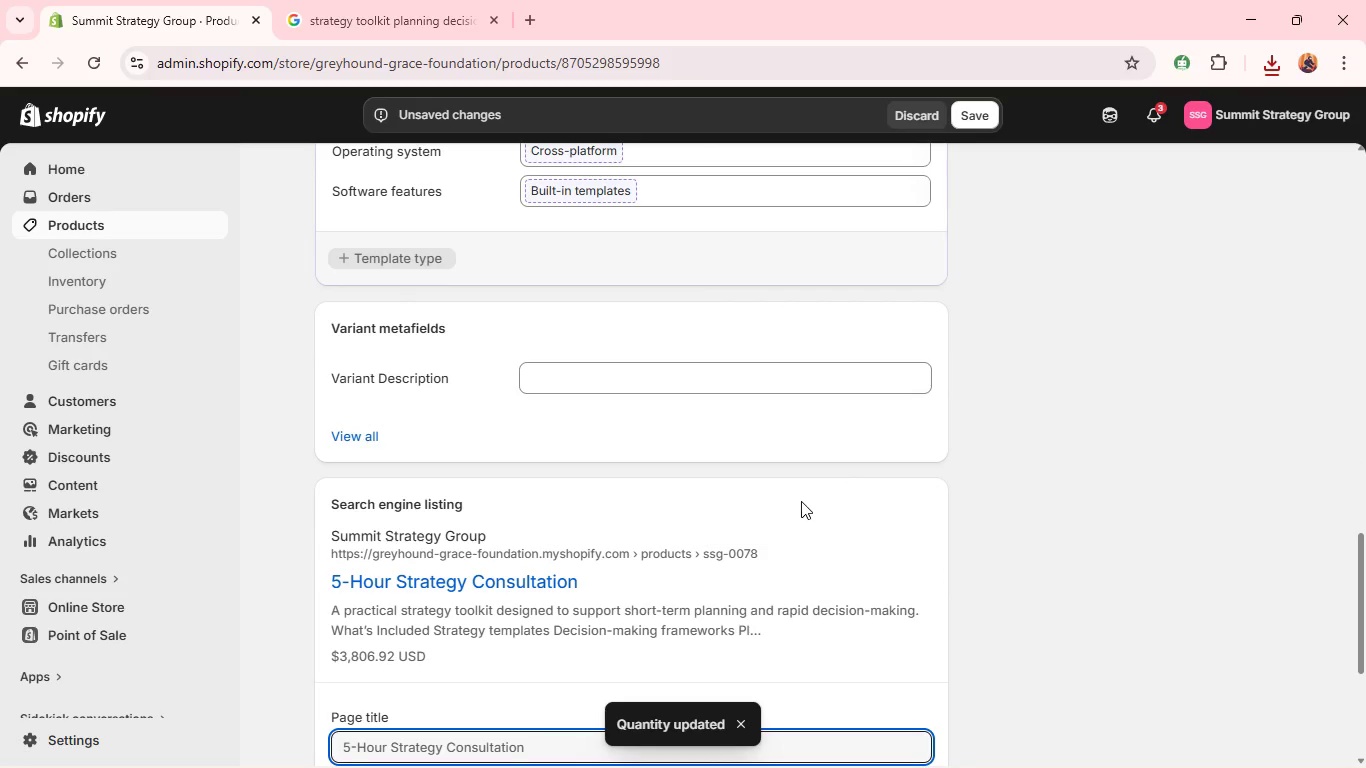 
scroll: coordinate [801, 501], scroll_direction: down, amount: 3.0
 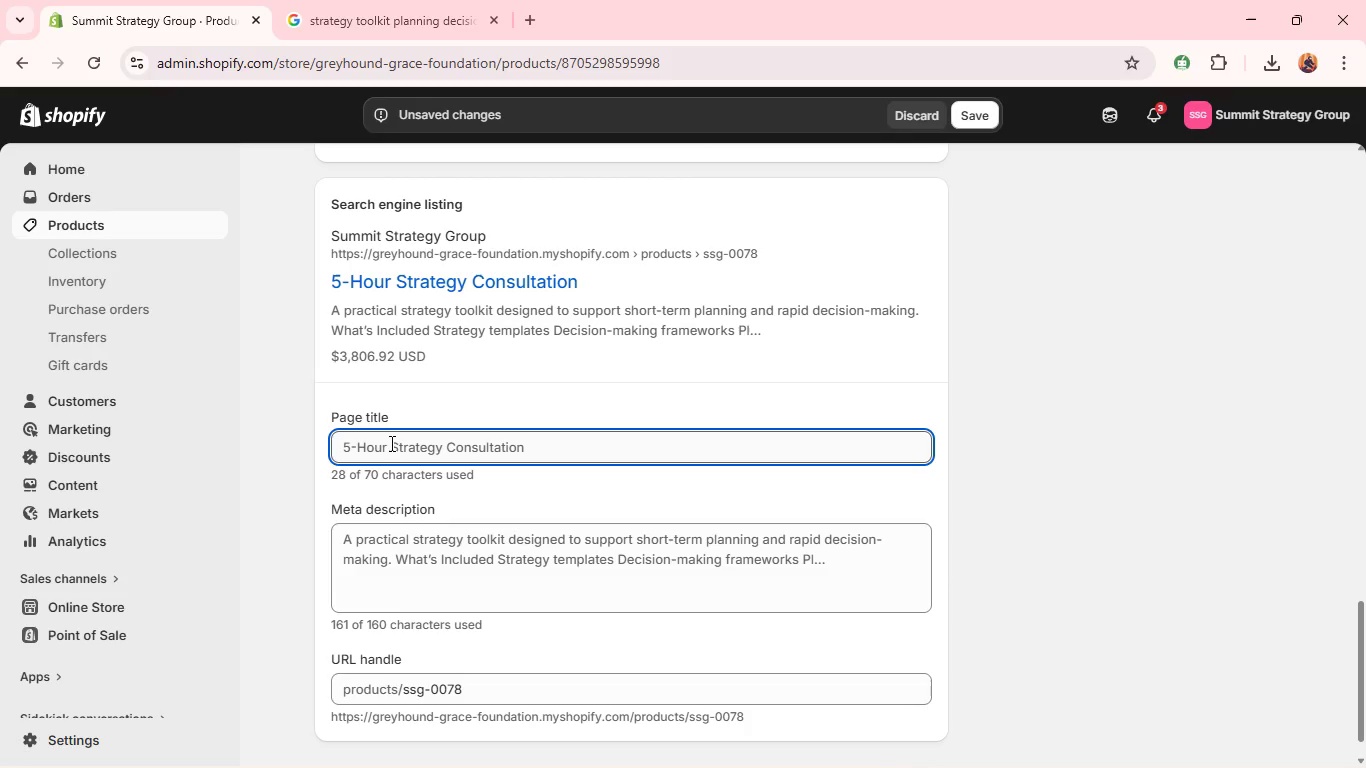 
wait(11.56)
 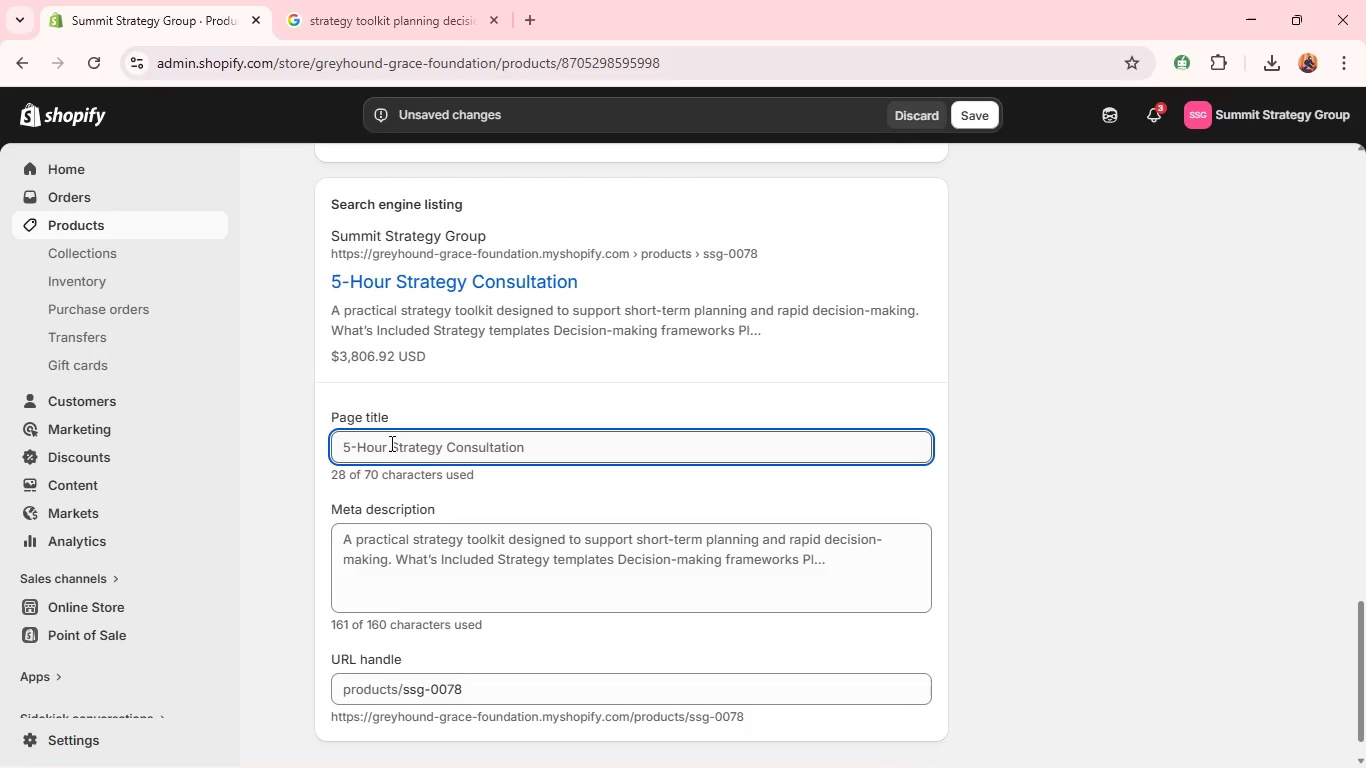 
left_click([403, 447])
 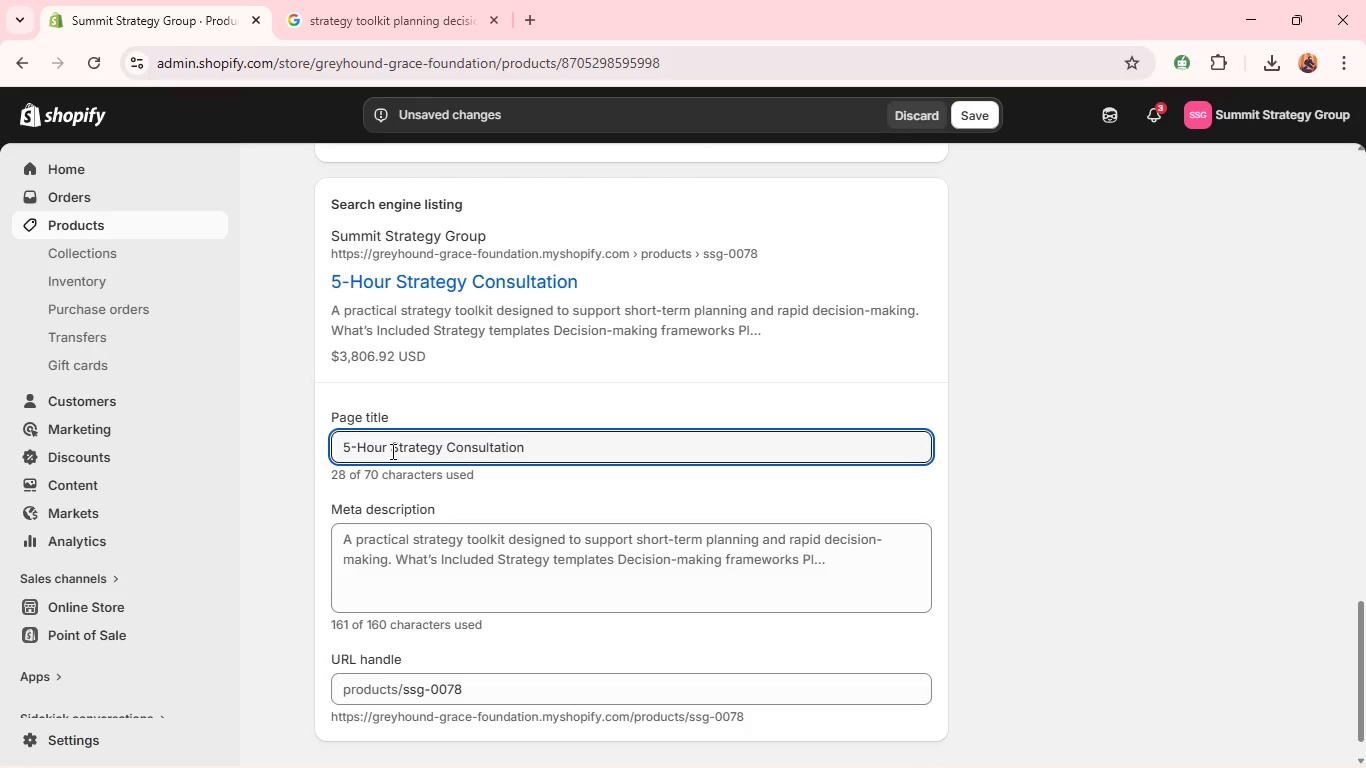 
left_click_drag(start_coordinate=[391, 451], to_coordinate=[322, 451])
 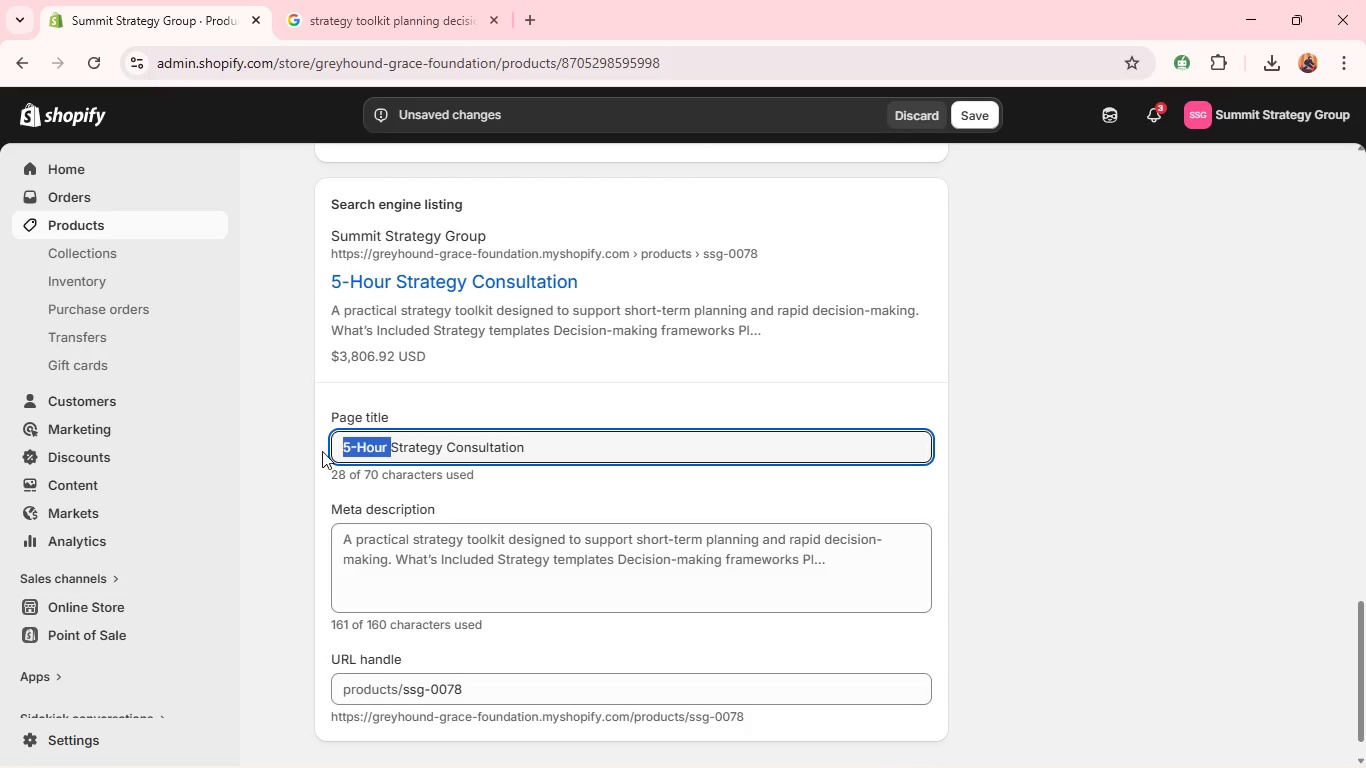 
key(Backspace)
 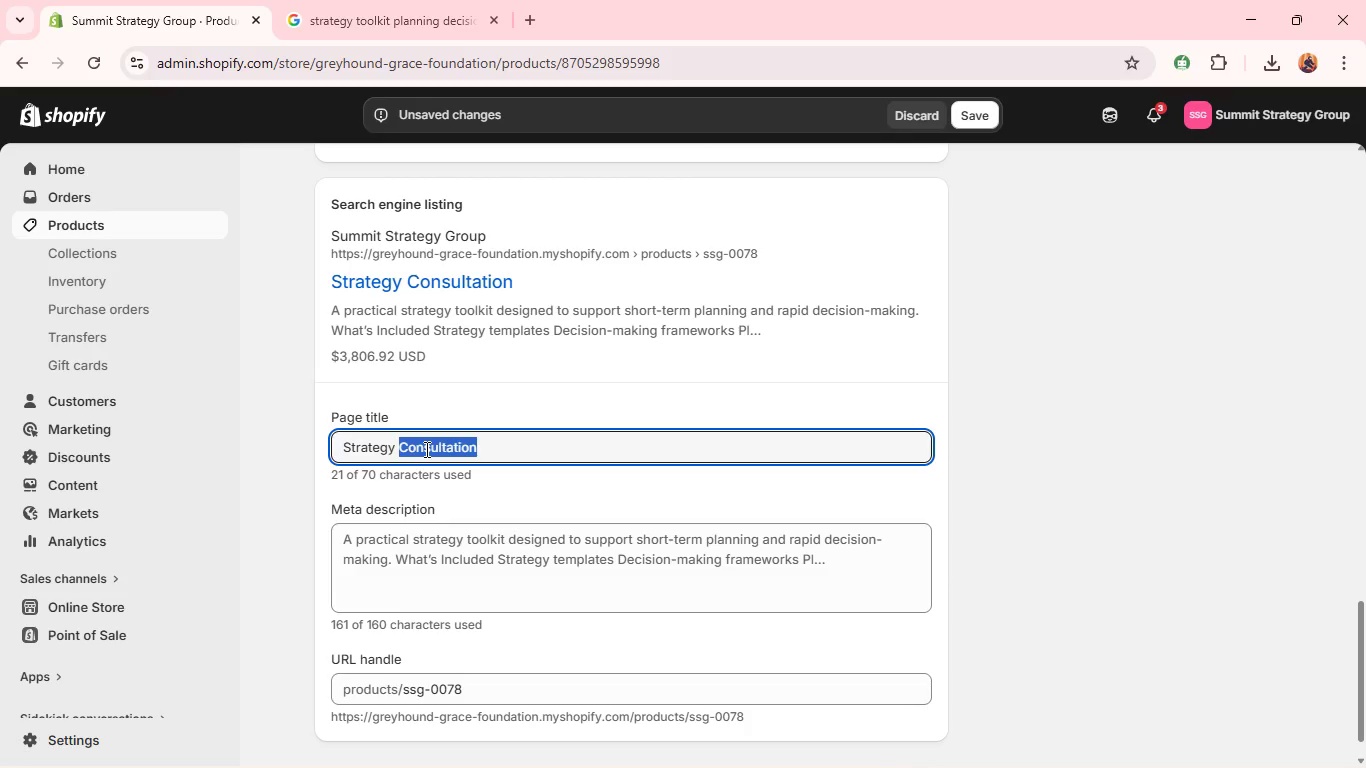 
left_click([450, 438])
 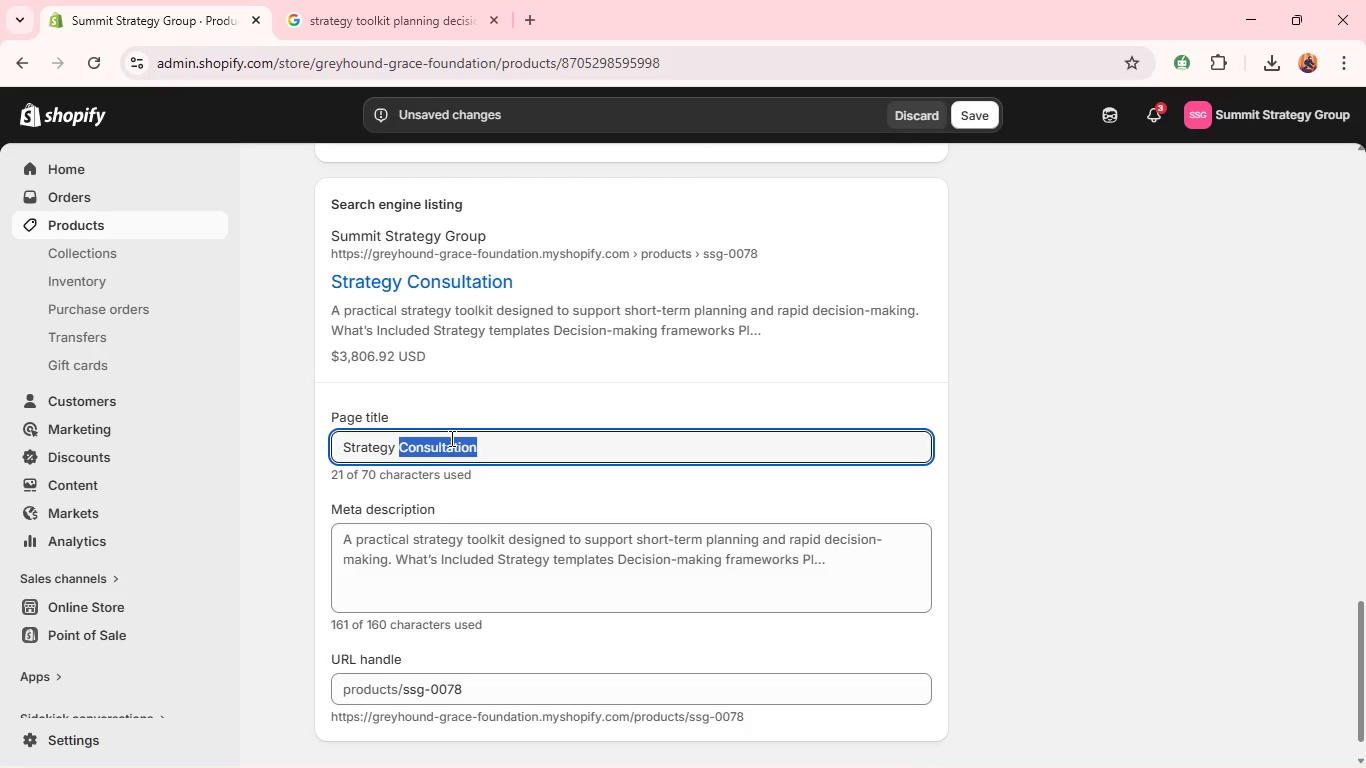 
type(Took)
key(Backspace)
type(lkit for Business Decision-Making)
 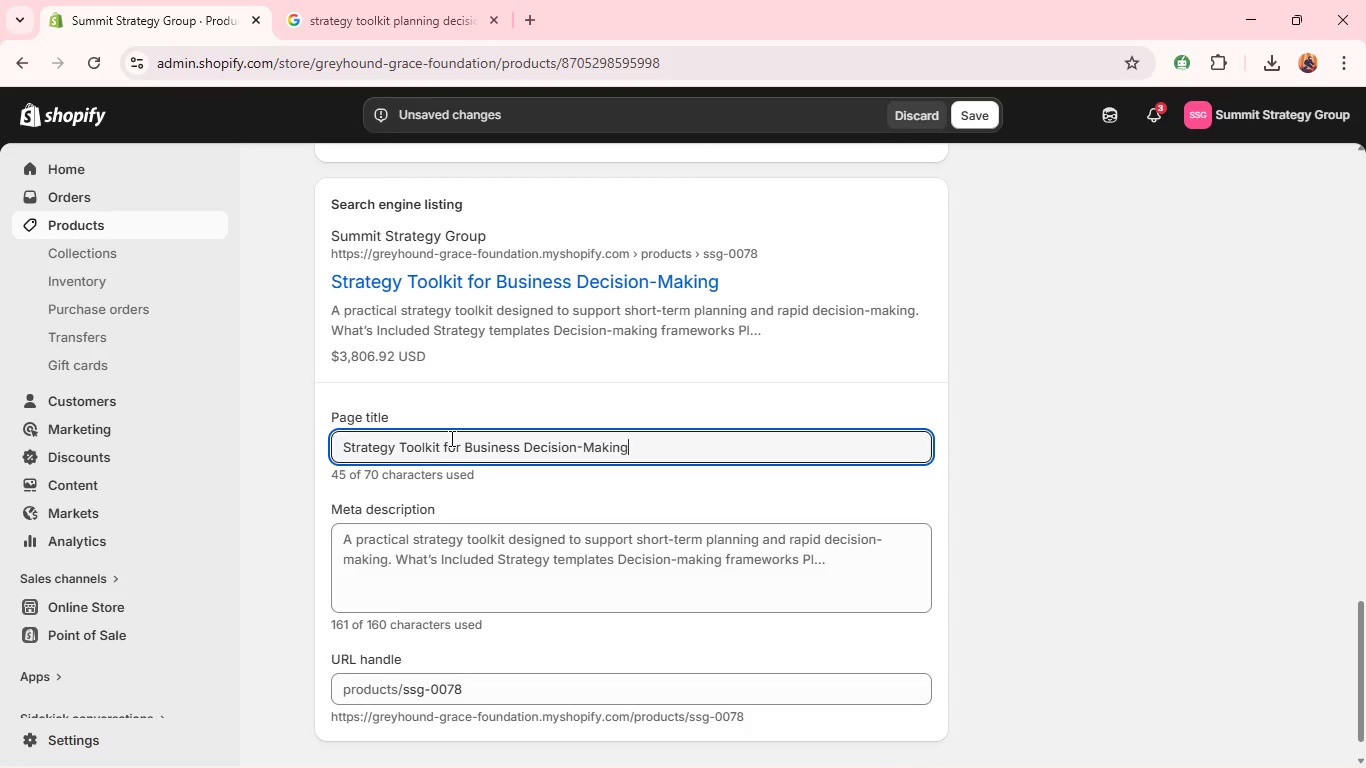 
key(Control+A)
 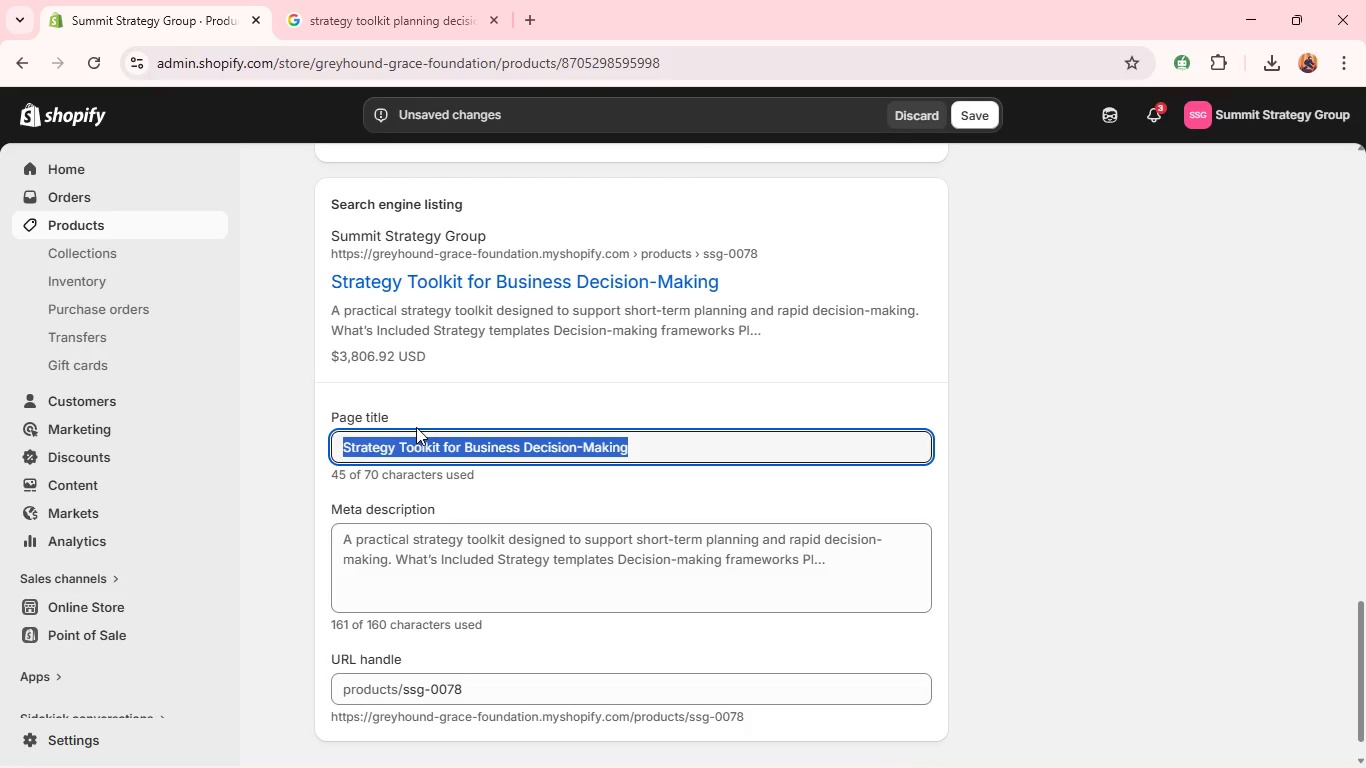 
key(Control+C)
 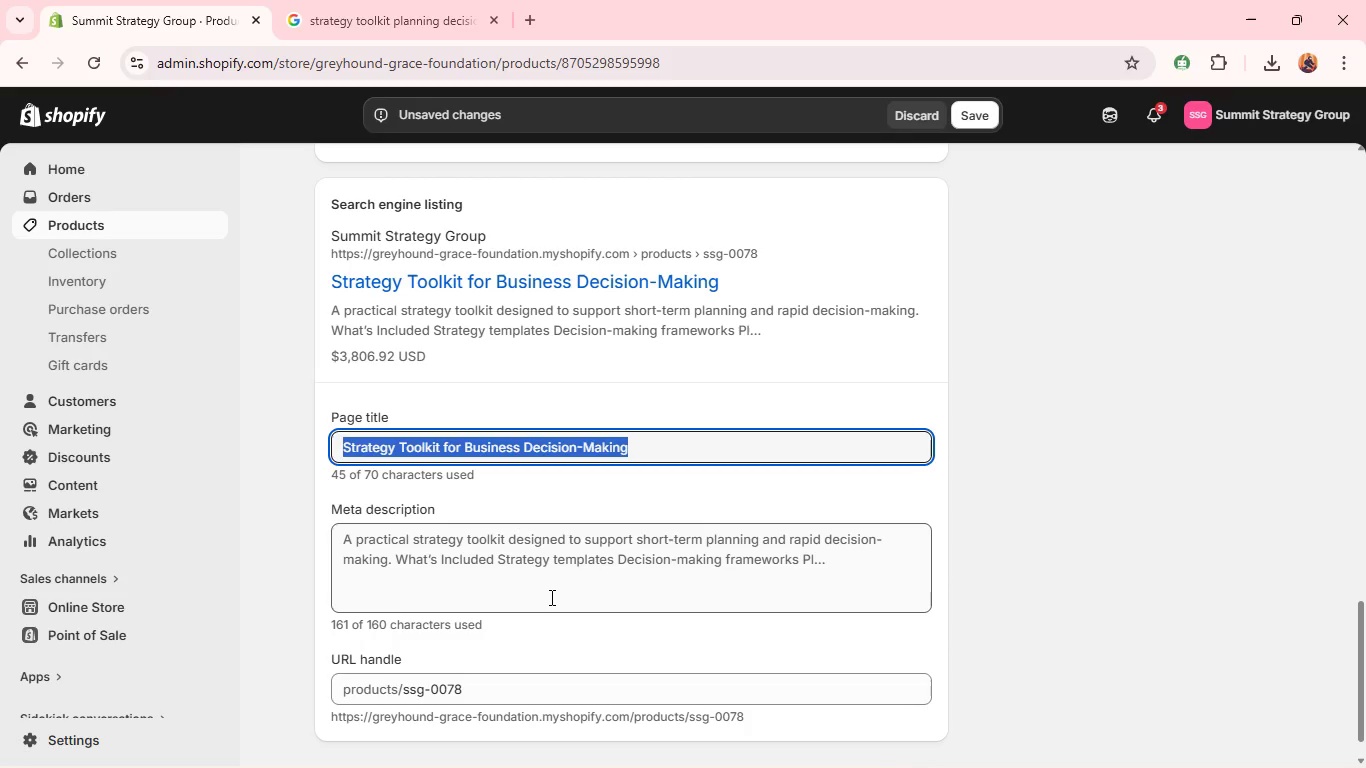 
left_click([550, 597])
 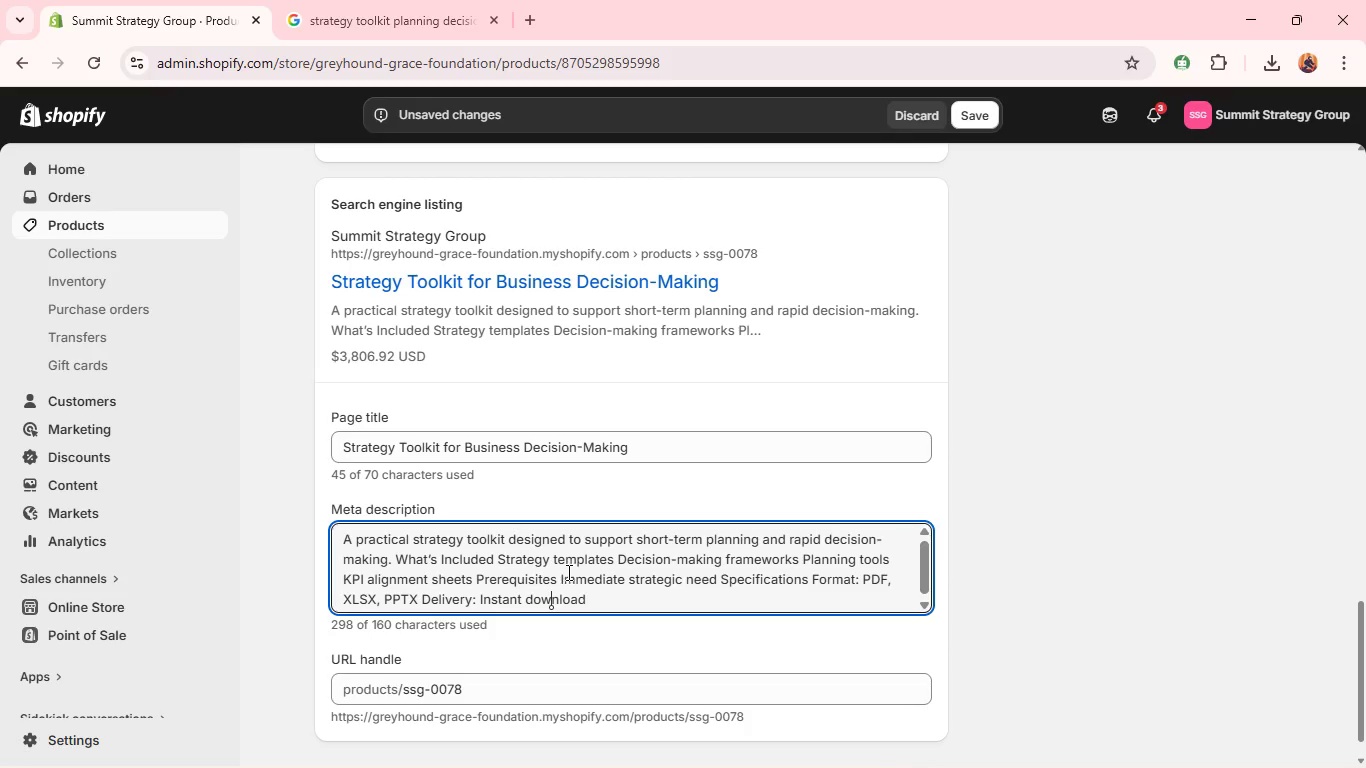 
key(Control+A)
 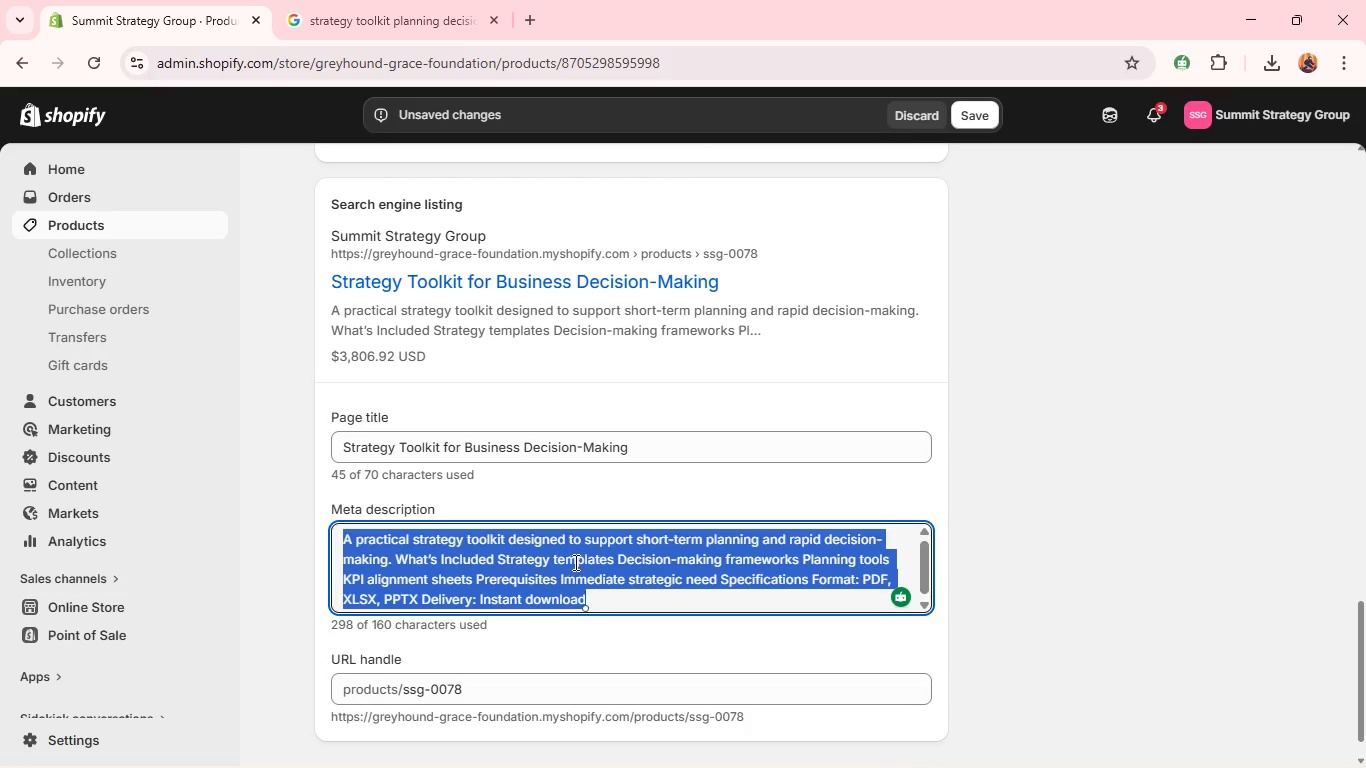 
key(Control+V)
 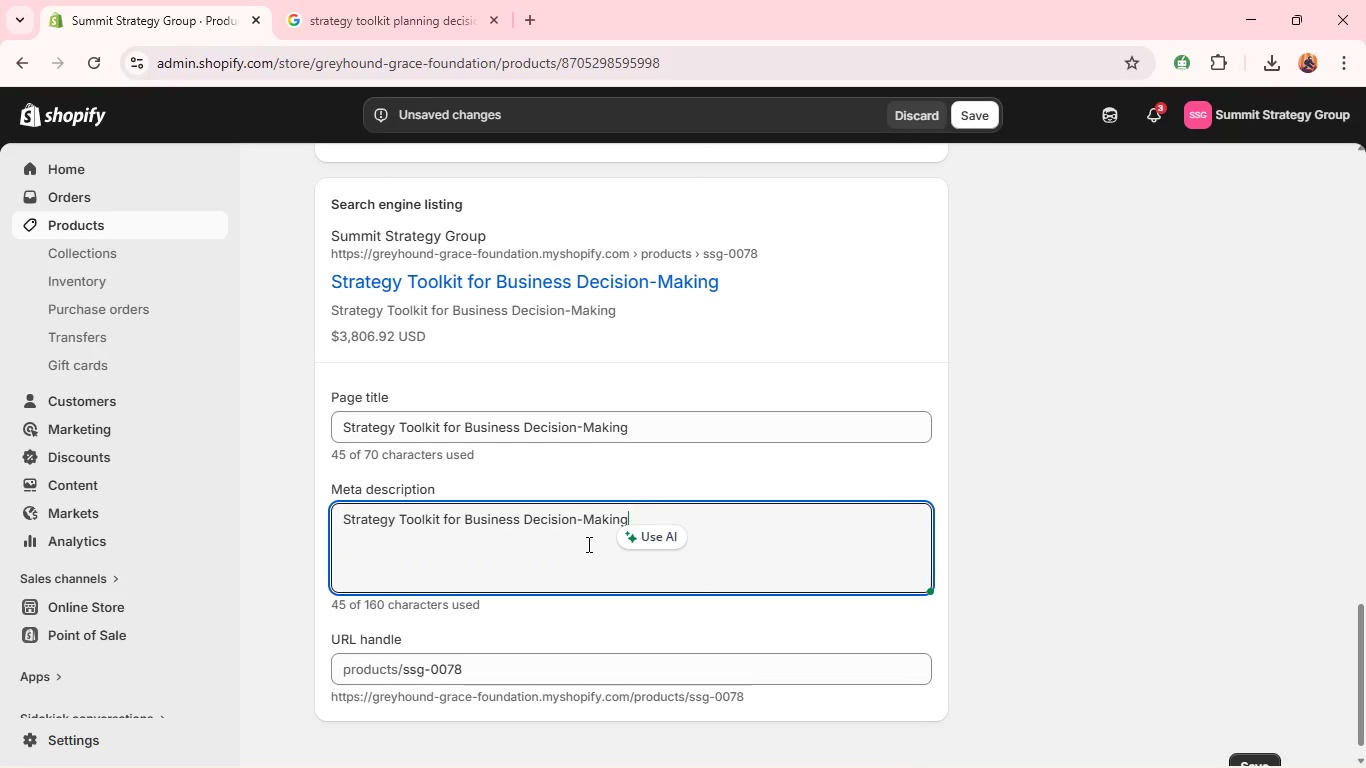 
key(Space)
 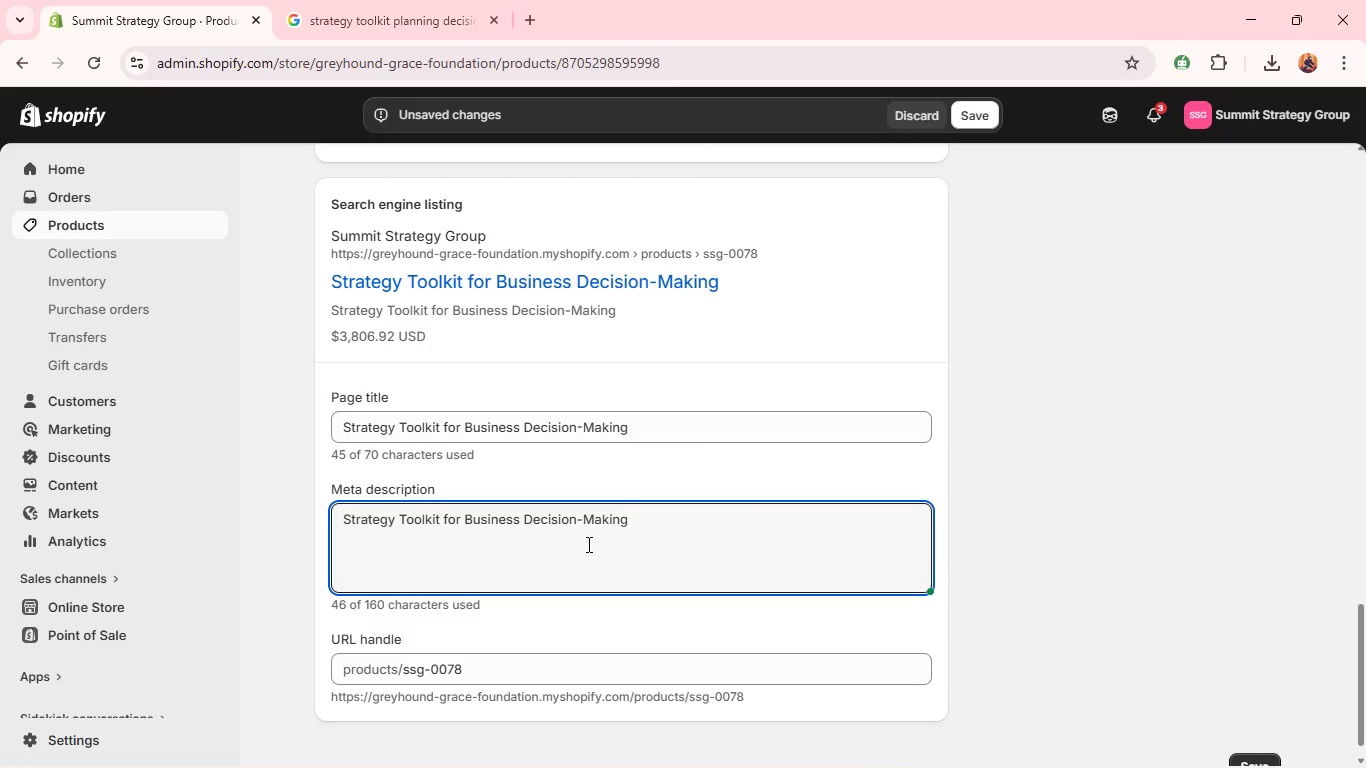 
key(Control+A)
 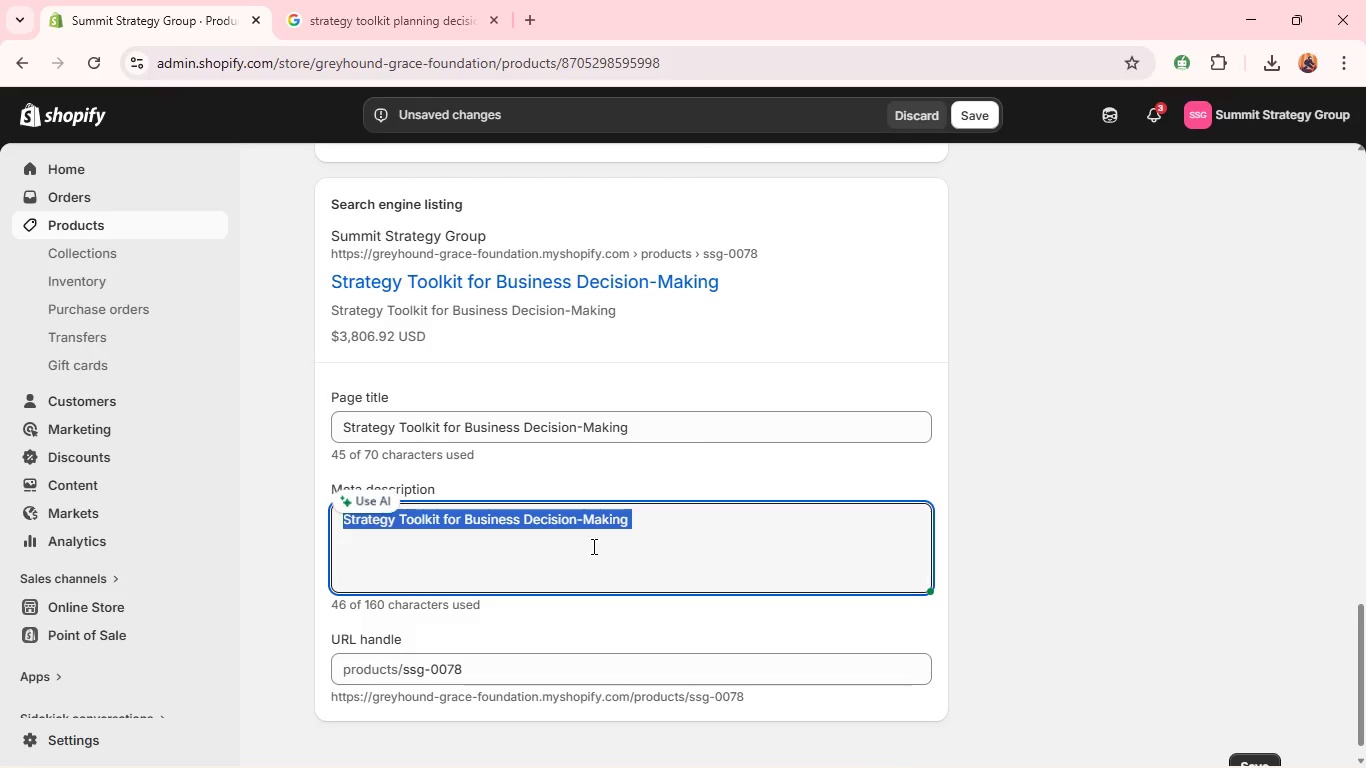 
type(Make informed decisions with structured strategy a)
key(Backspace)
type(tools and templates/)
key(Backspace)
type(. )
 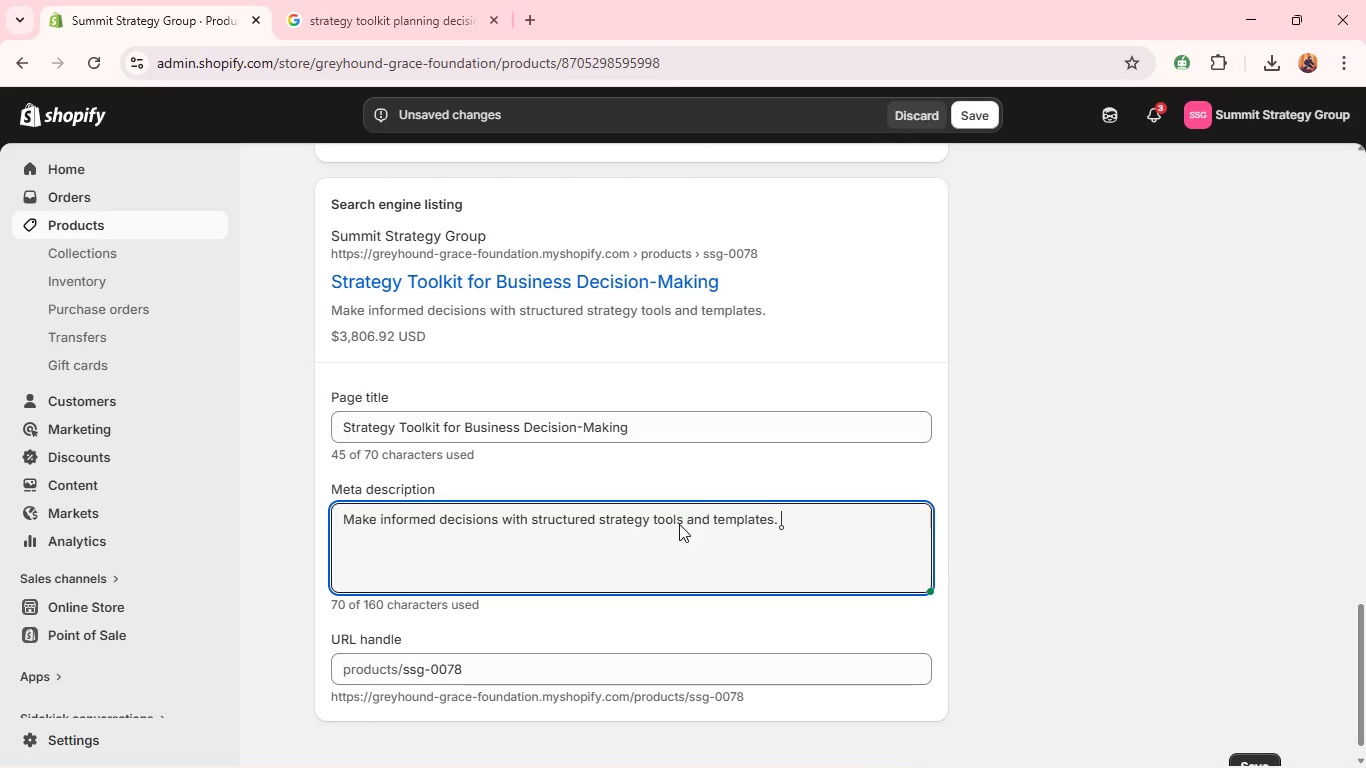 
scroll: coordinate [886, 499], scroll_direction: up, amount: 17.0
 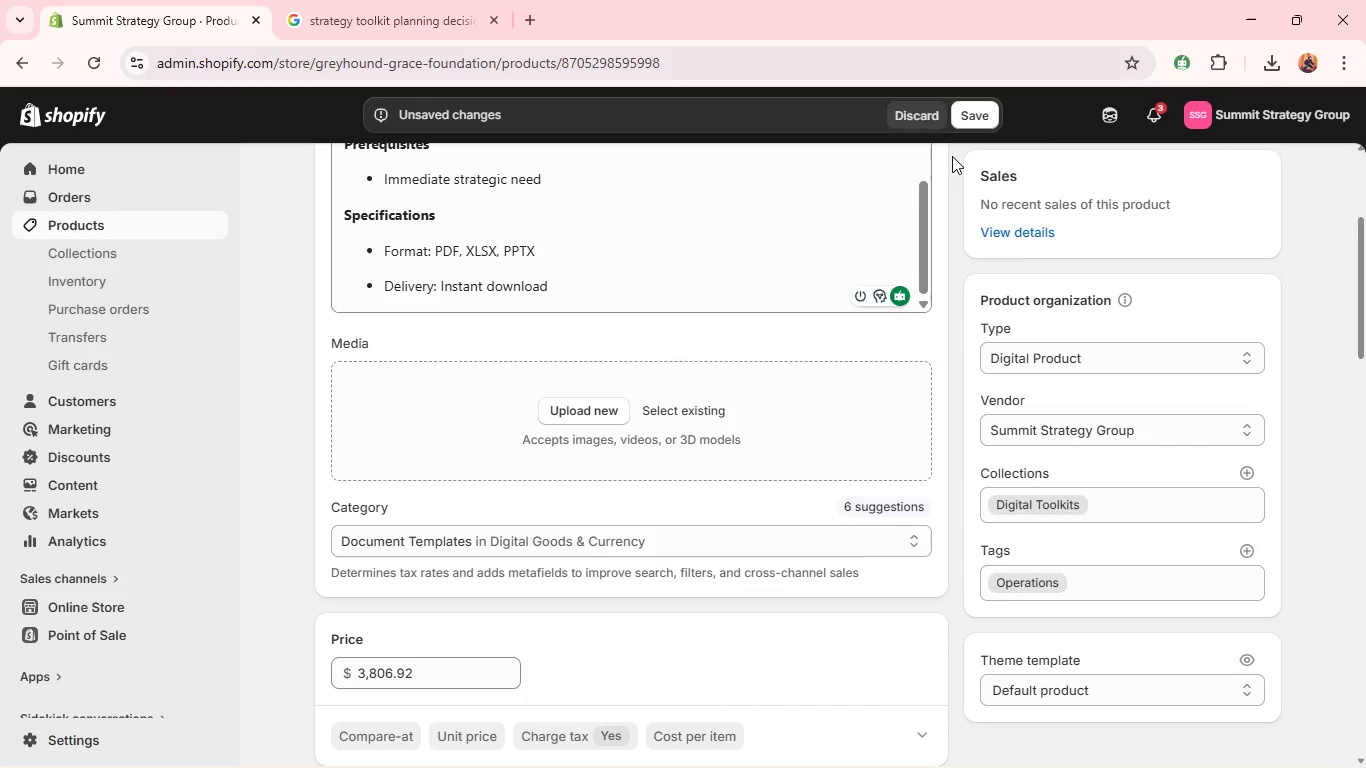 
left_click([974, 117])
 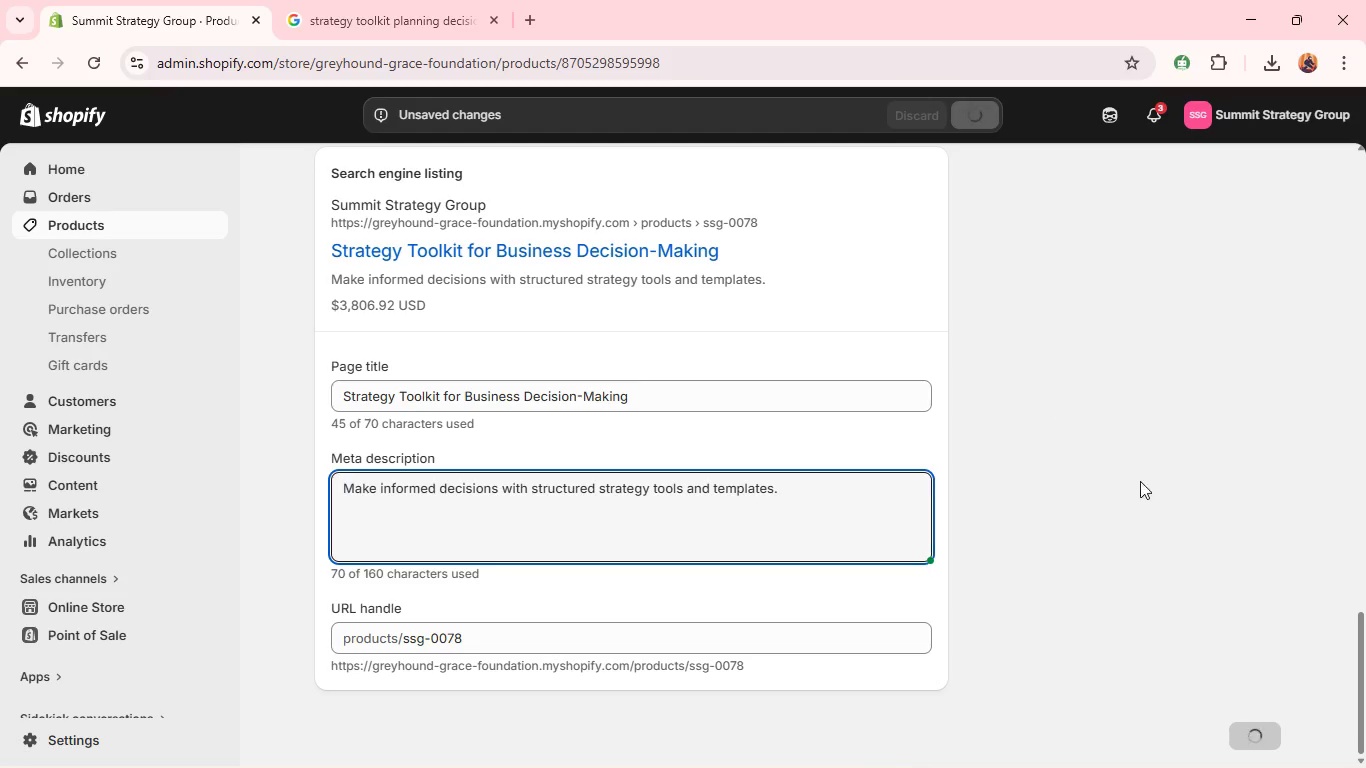 
wait(8.78)
 